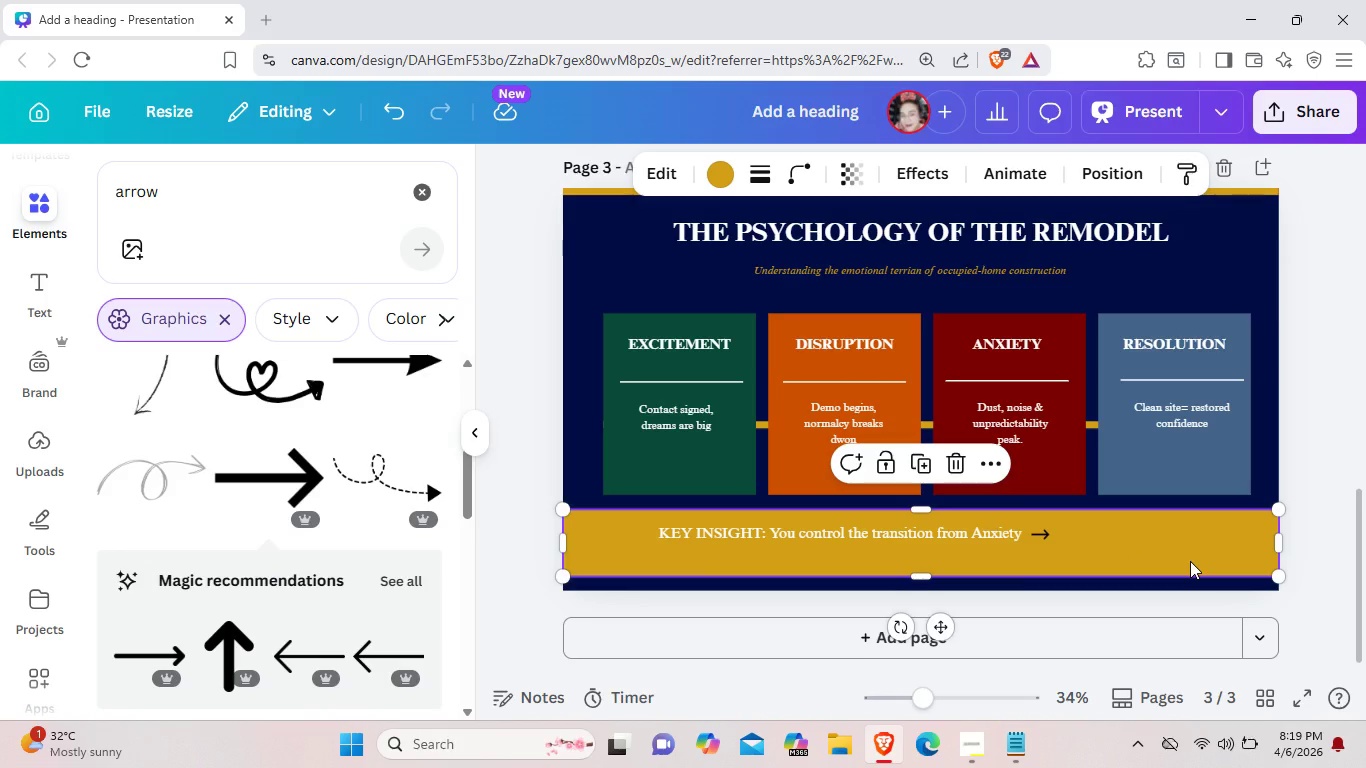 
wait(10.41)
 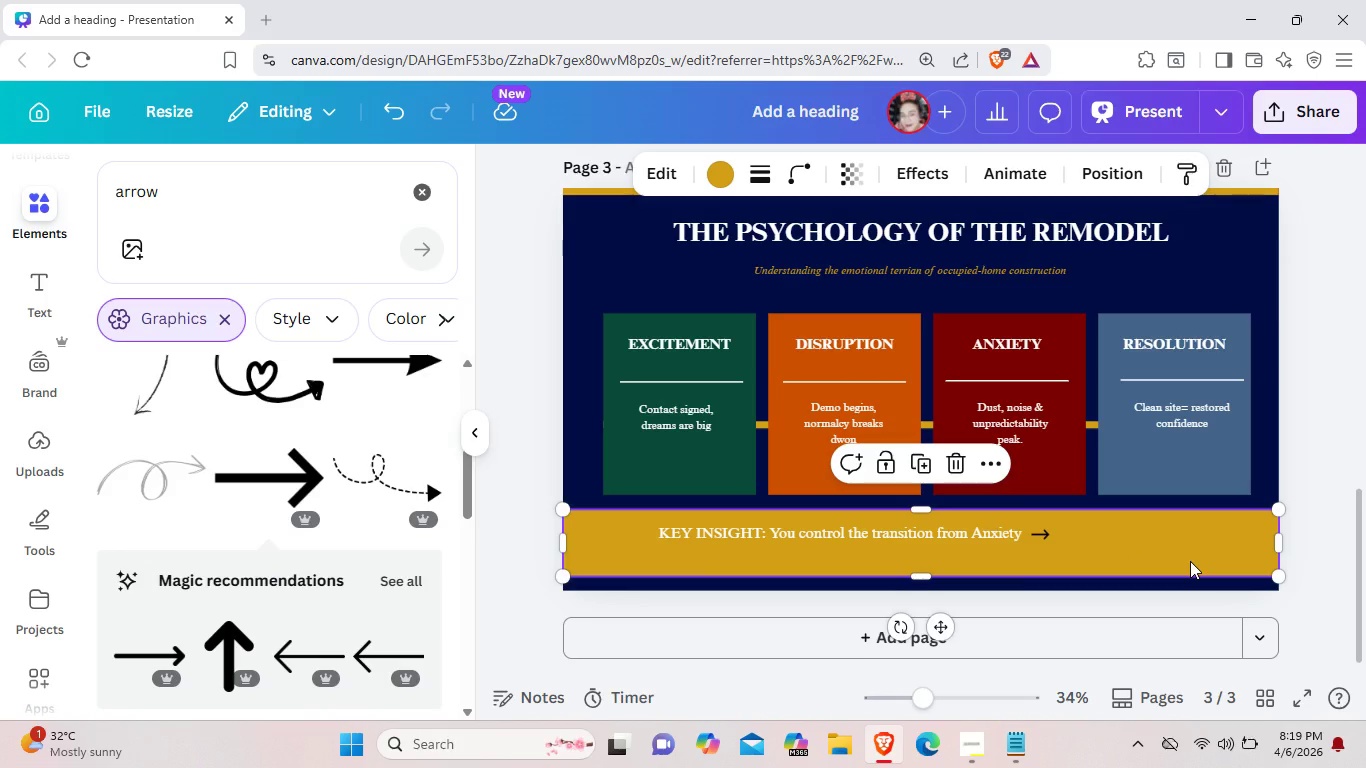 
left_click([988, 529])
 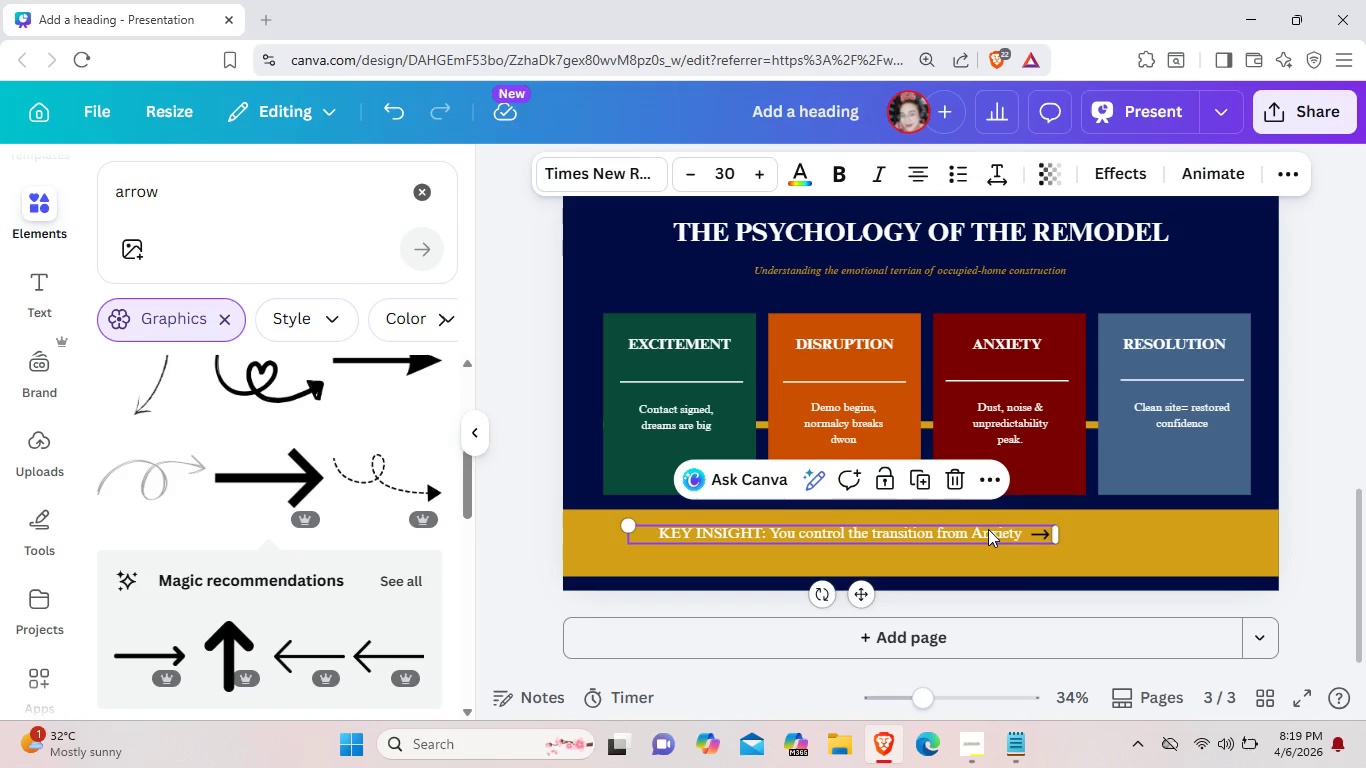 
key(Control+C)
 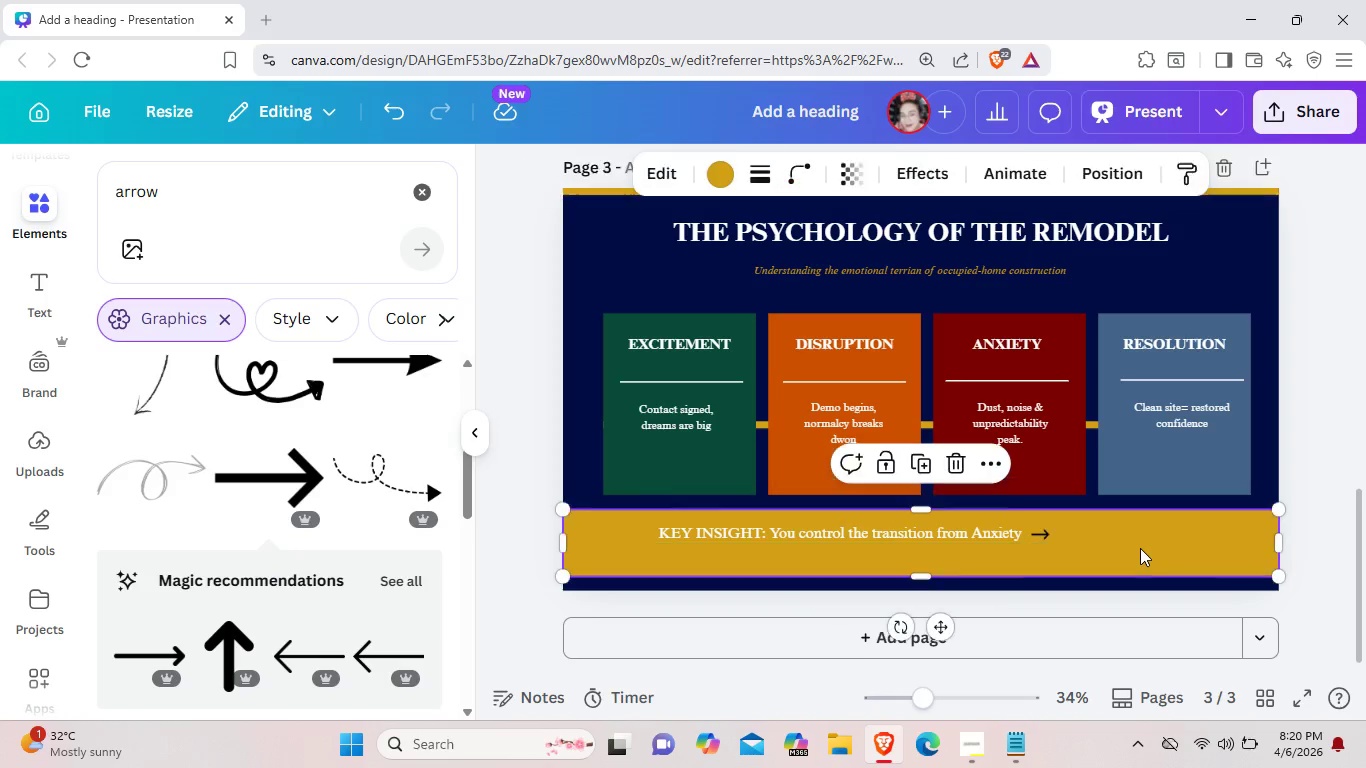 
left_click([1140, 548])
 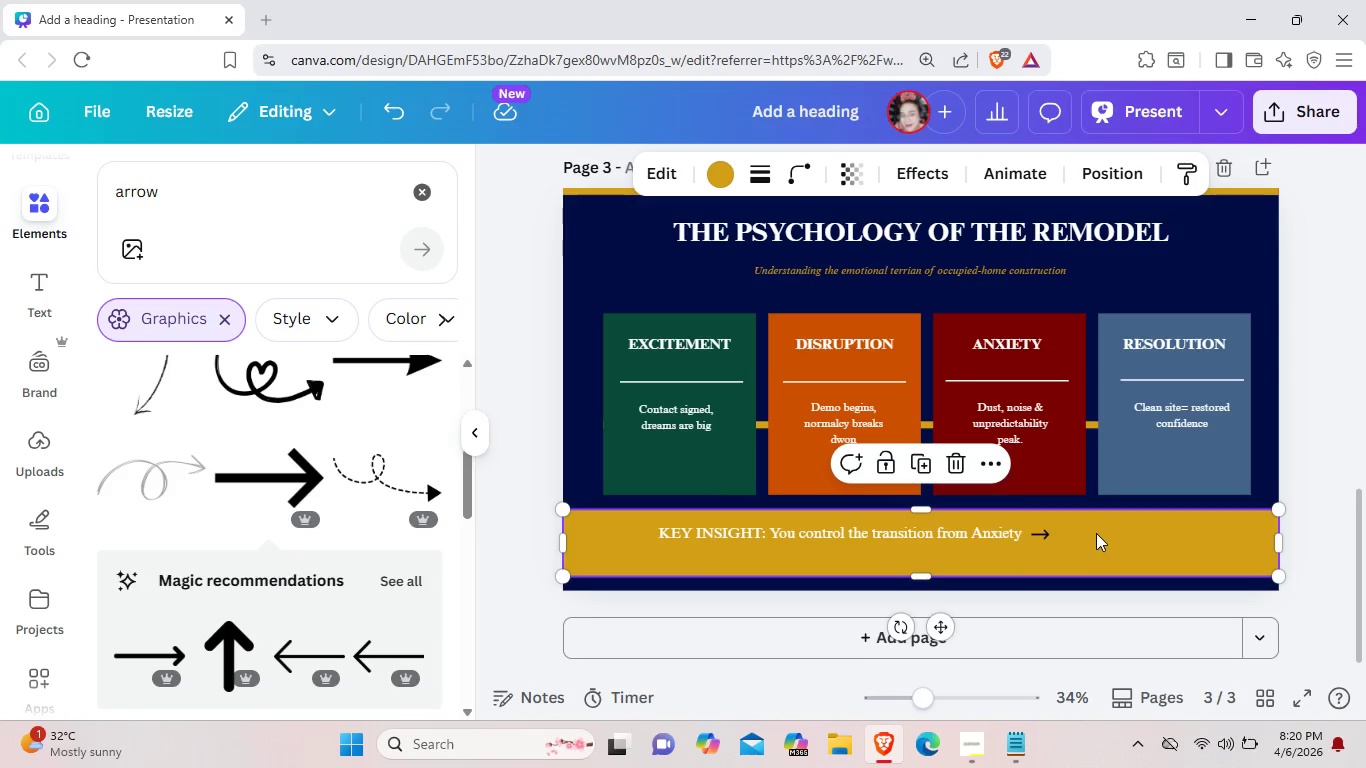 
key(Control+V)
 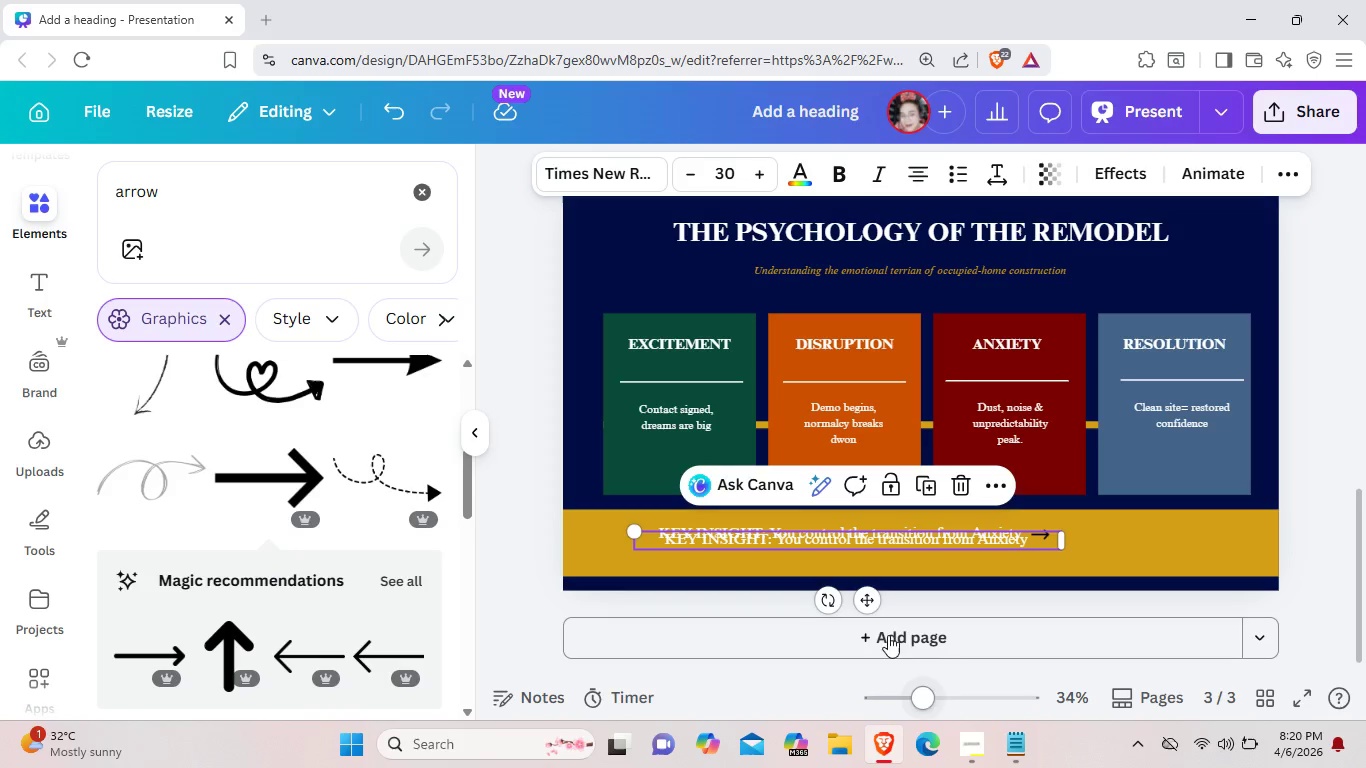 
scroll: coordinate [970, 582], scroll_direction: down, amount: 2.0
 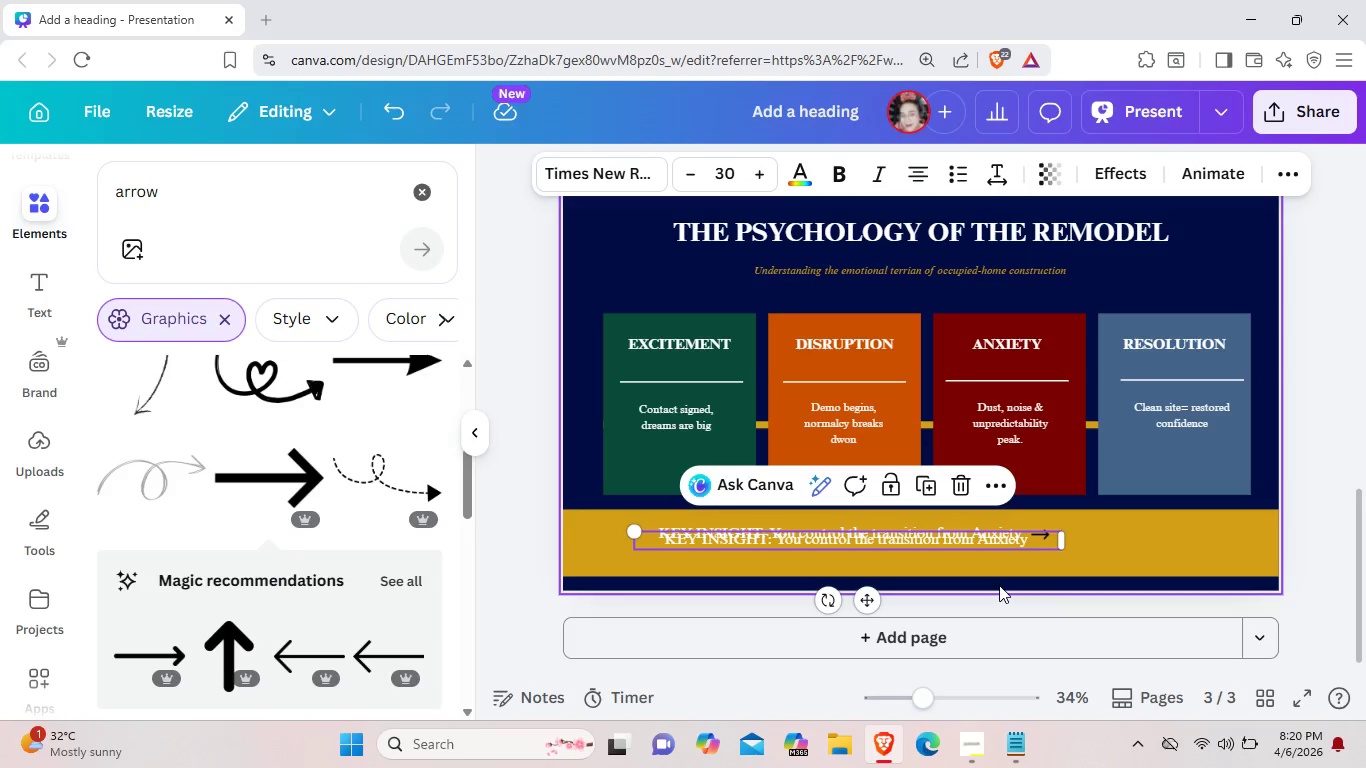 
left_click([999, 585])
 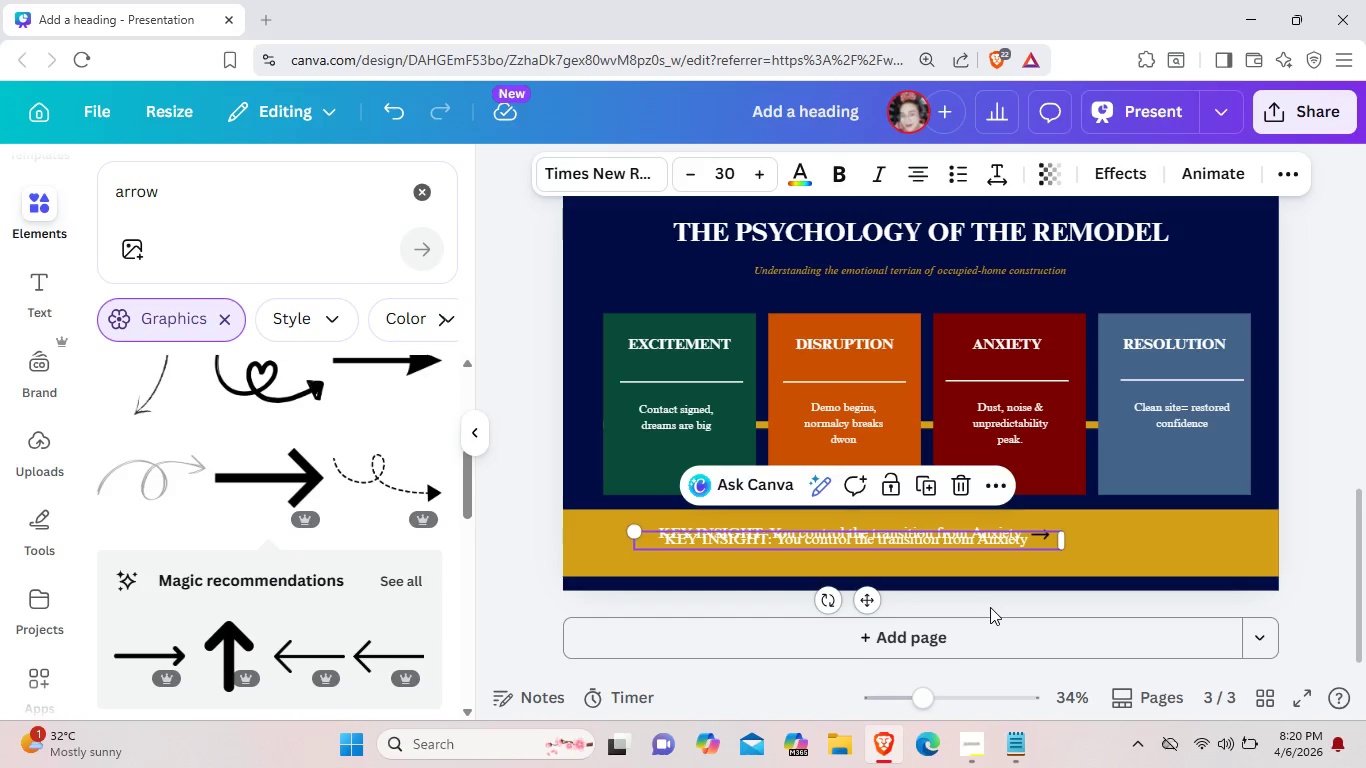 
left_click([990, 607])
 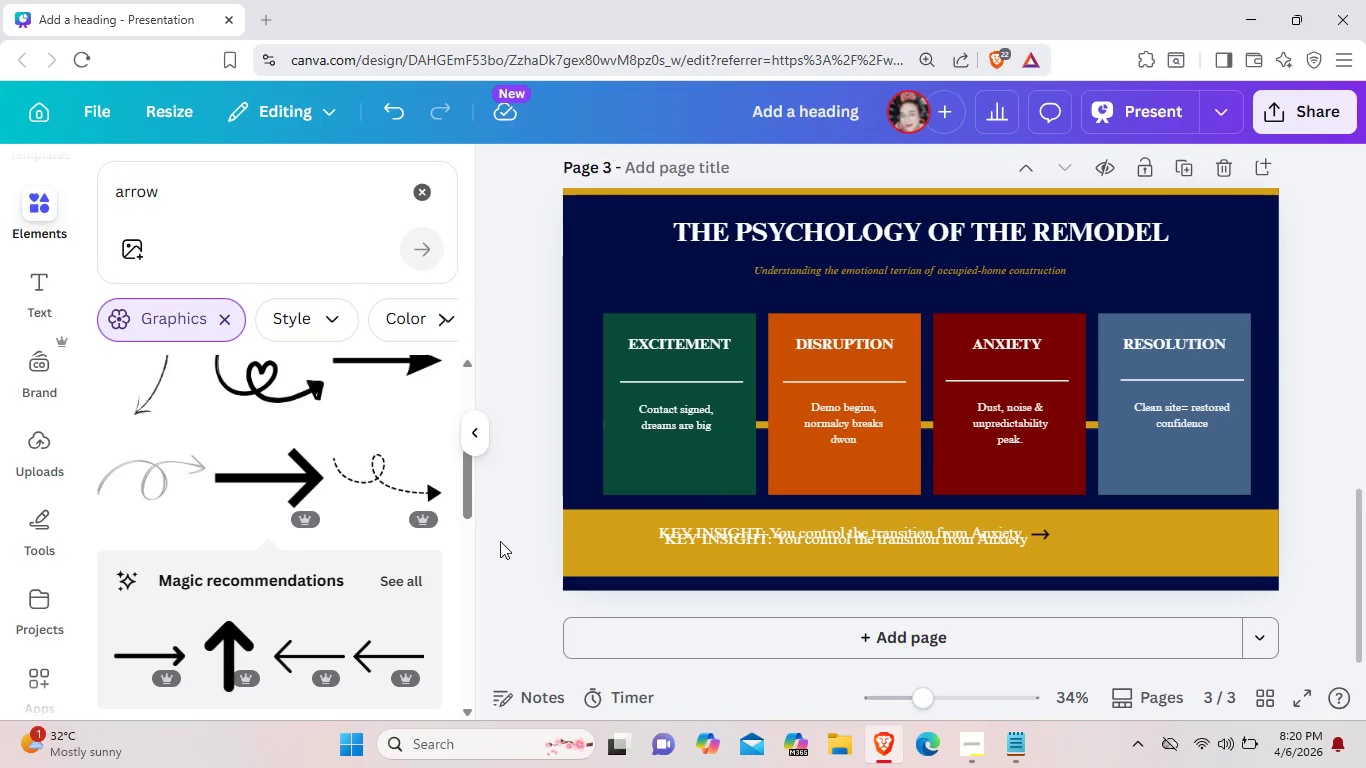 
left_click([503, 543])
 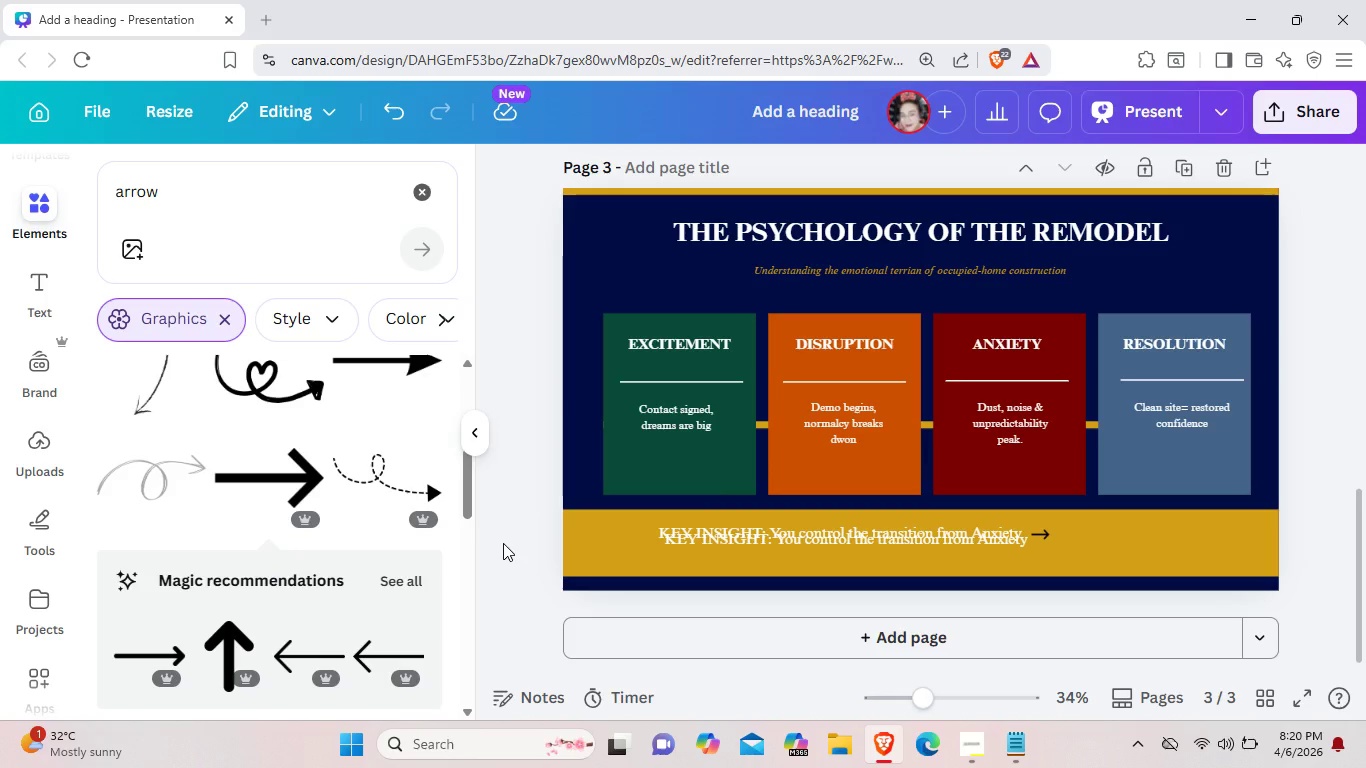 
scroll: coordinate [503, 543], scroll_direction: down, amount: 2.0
 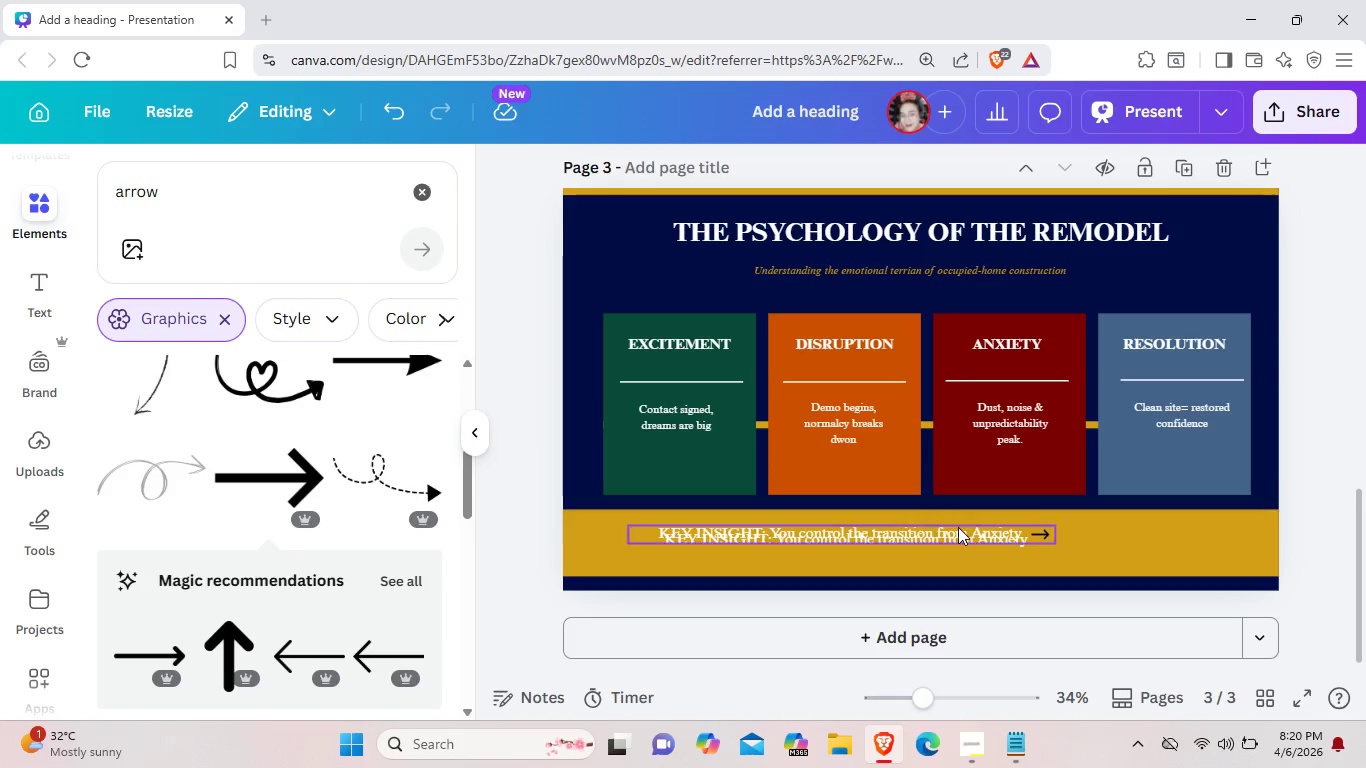 
left_click_drag(start_coordinate=[957, 528], to_coordinate=[1182, 565])
 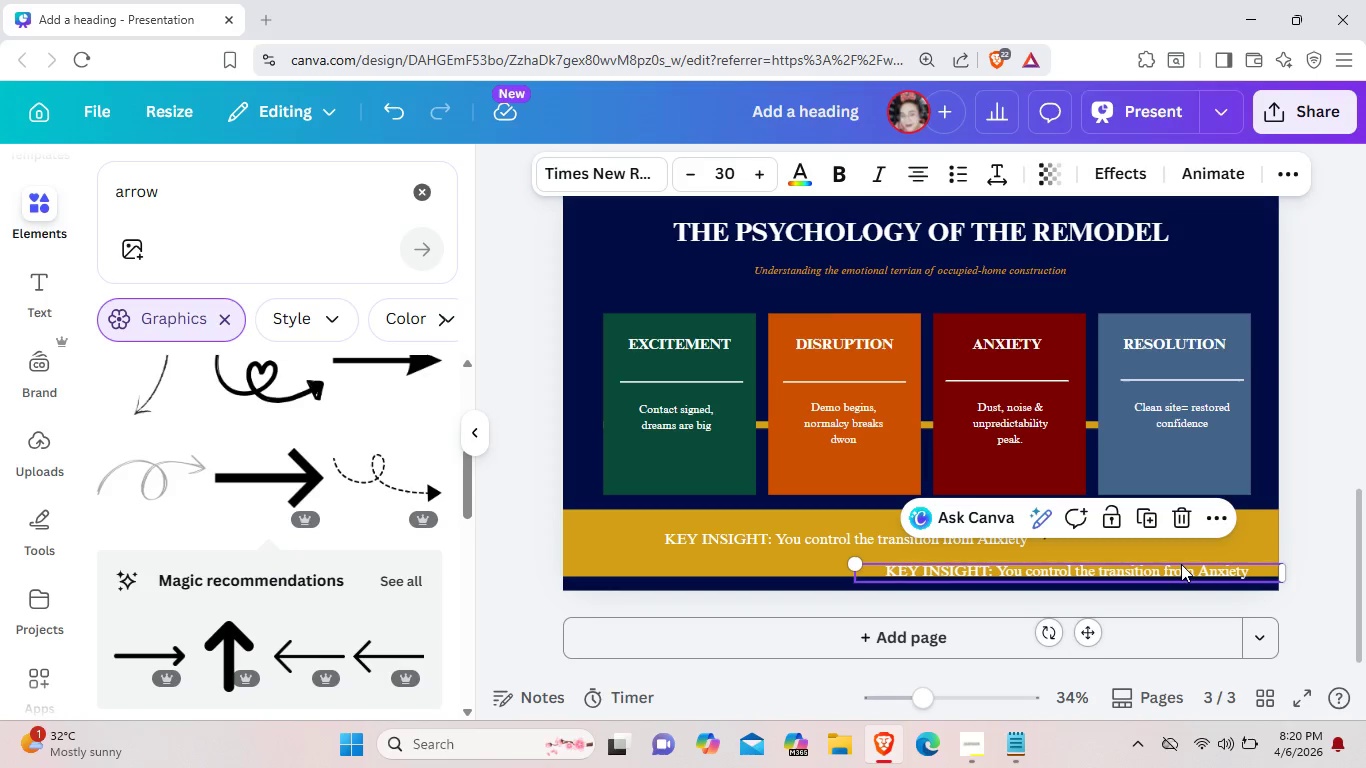 
left_click([1249, 568])
 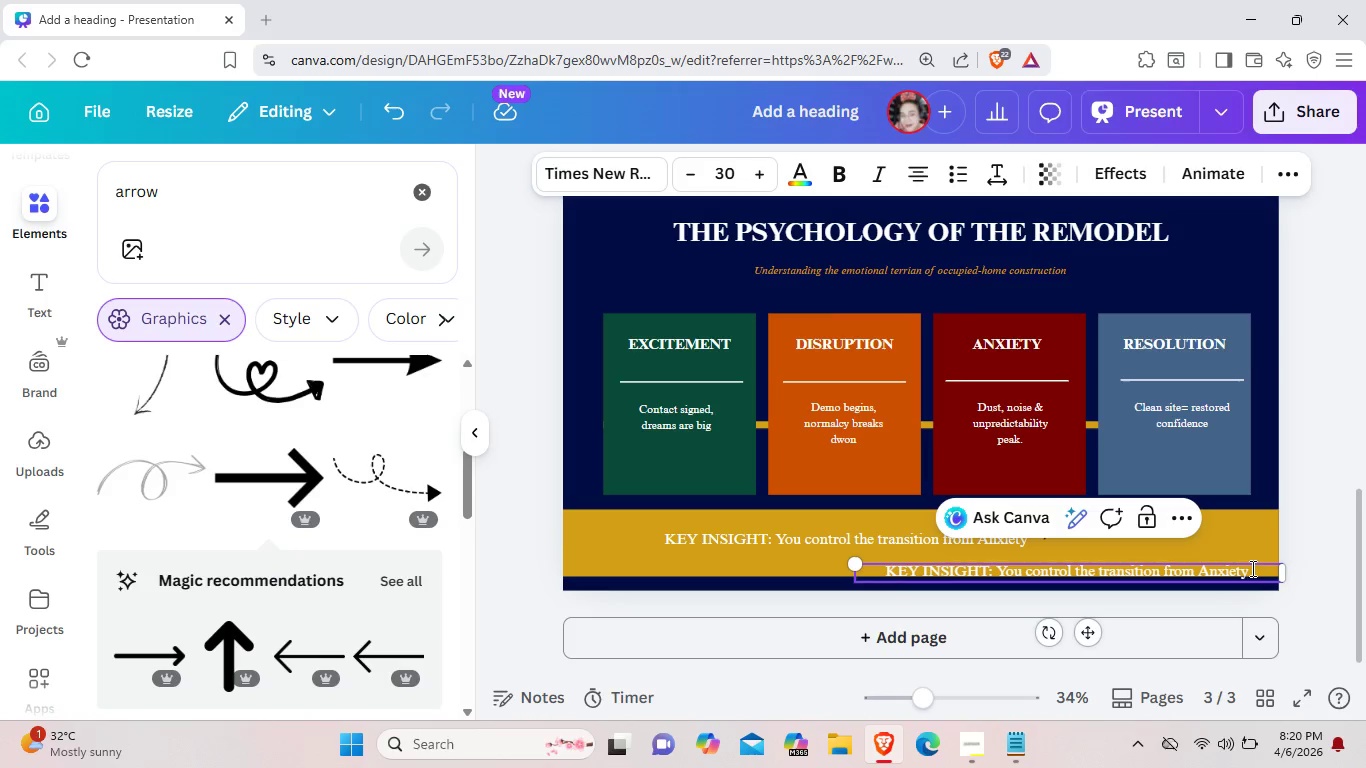 
left_click_drag(start_coordinate=[1251, 568], to_coordinate=[850, 582])
 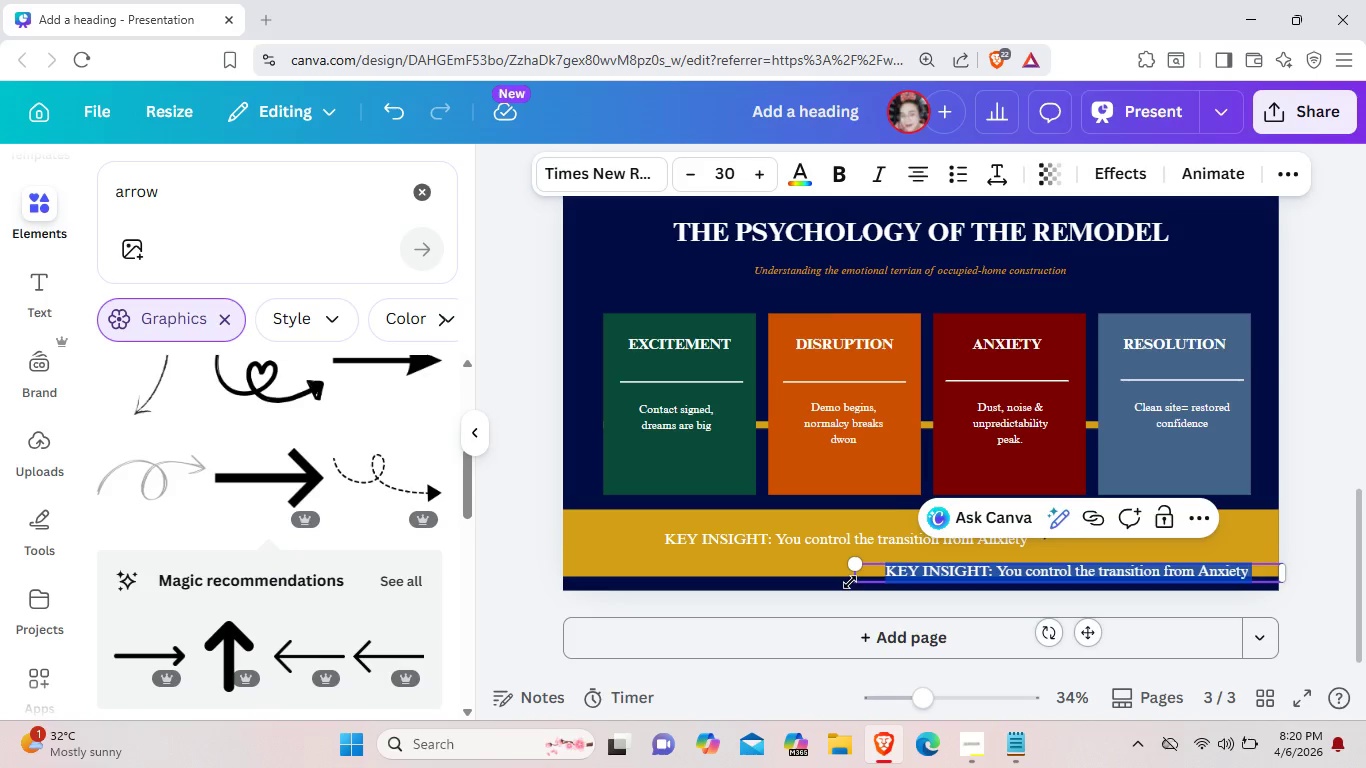 
key(Backspace)
type(Ros)
key(Backspace)
key(Backspace)
type(esolution)
 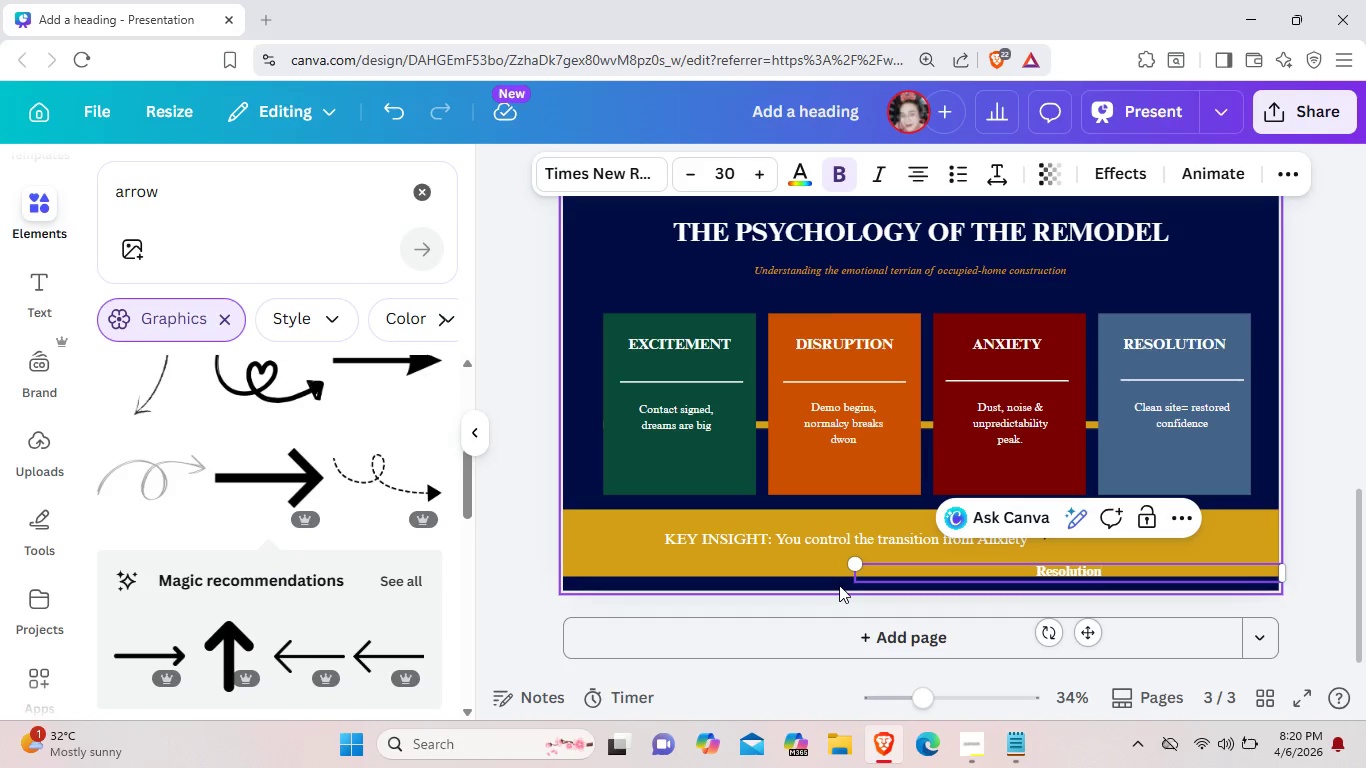 
type(. A clean sie)
key(Backspace)
type(ye)
key(Backspace)
key(Backspace)
type(te IS the)
 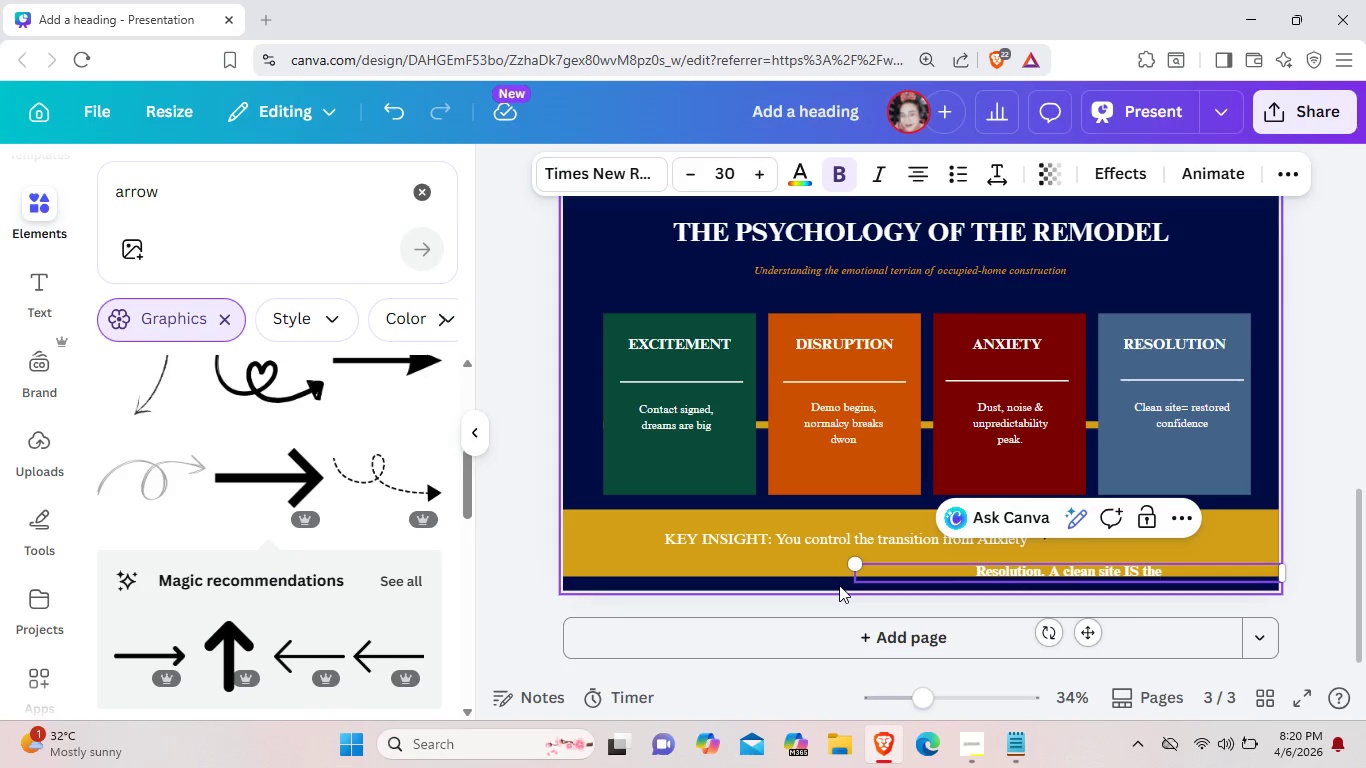 
wait(10.19)
 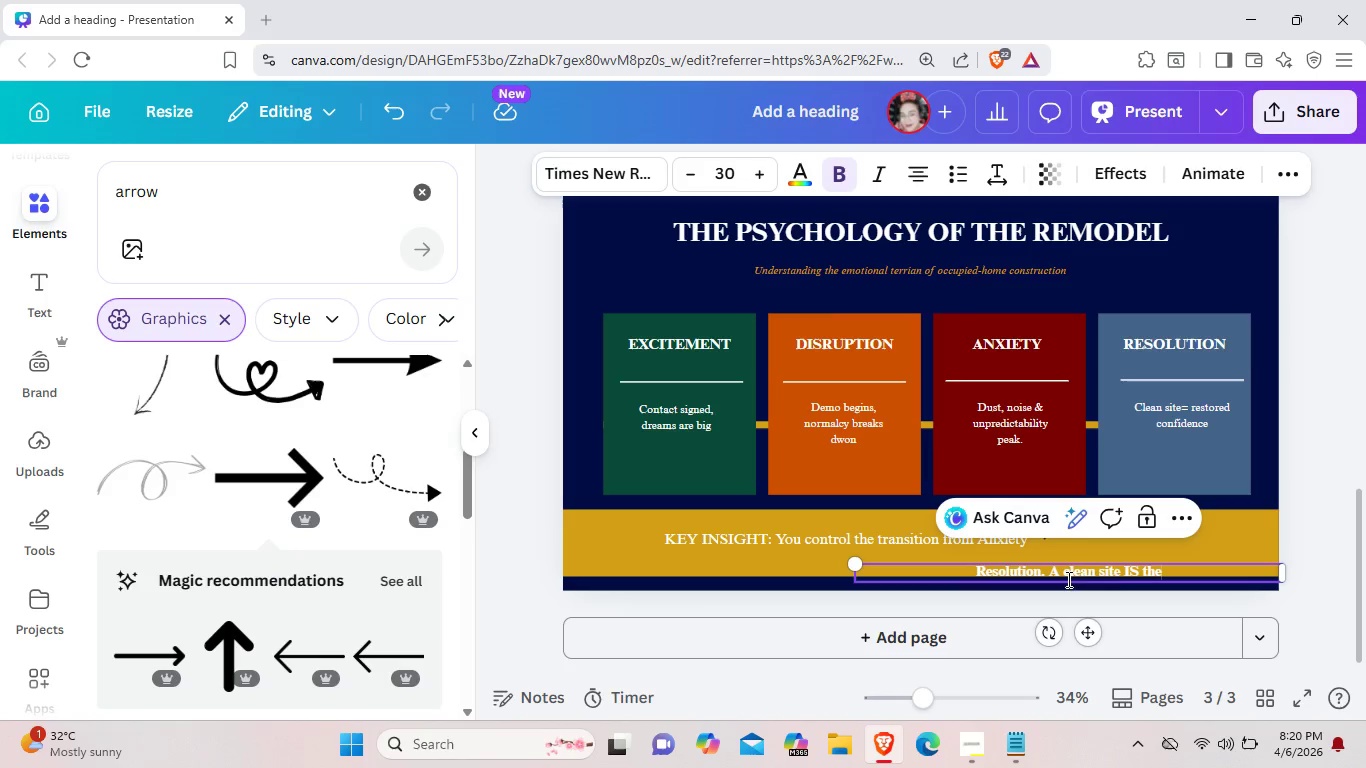 
left_click([1145, 579])
 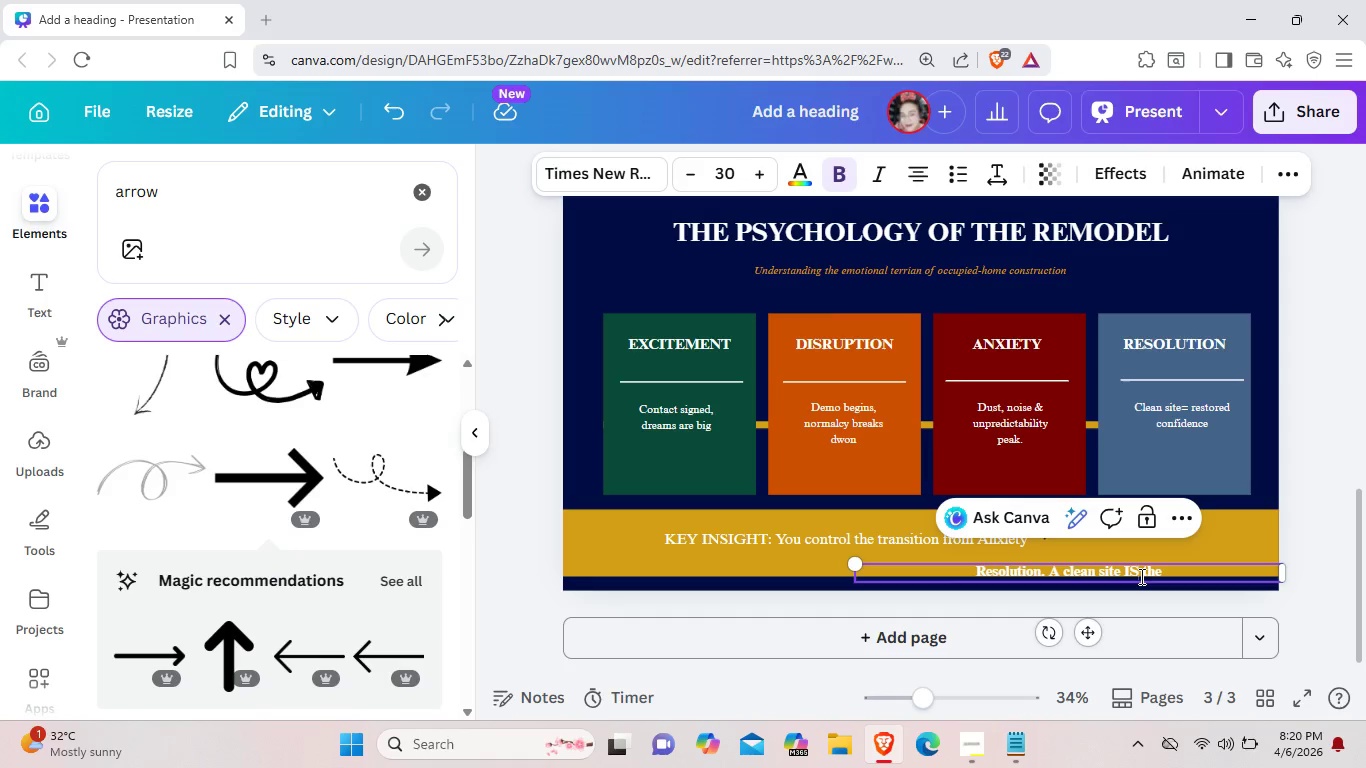 
left_click([1140, 576])
 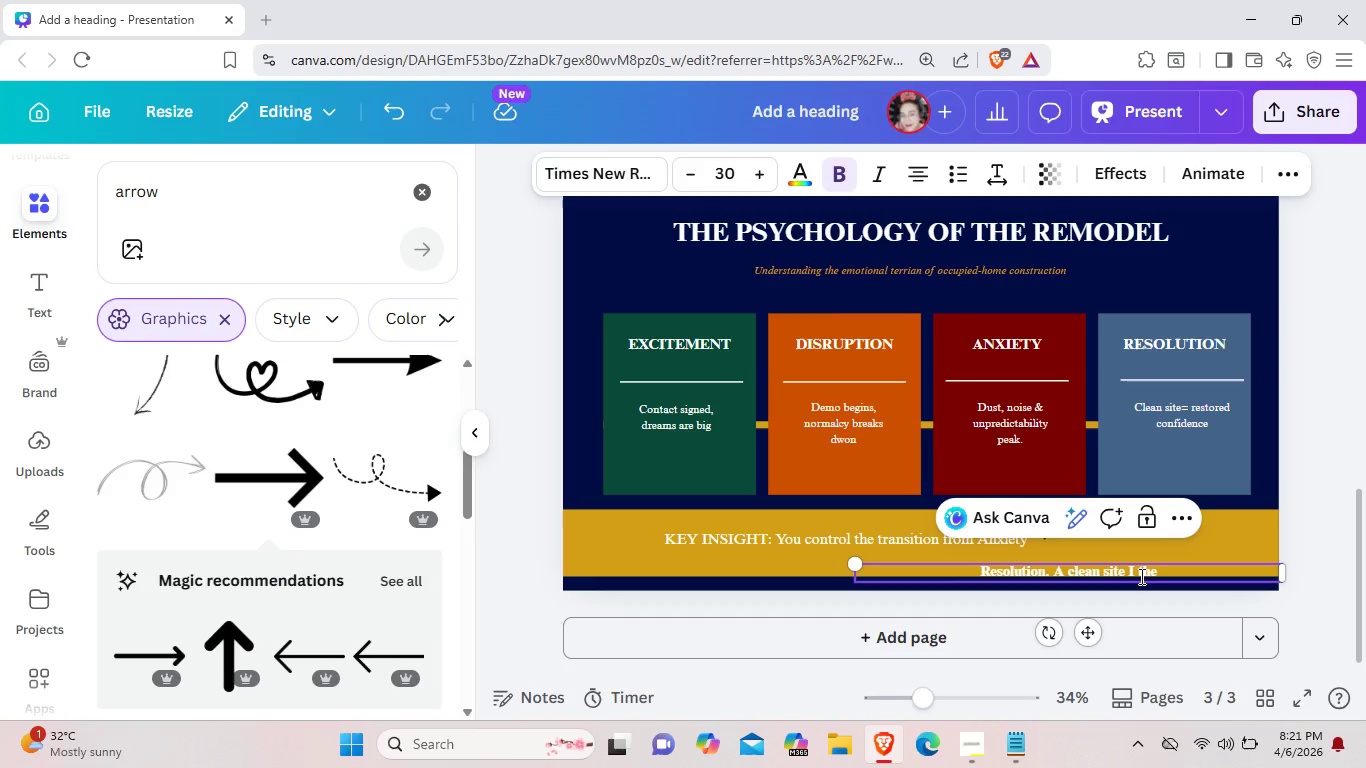 
key(Backspace)
key(Backspace)
type(is)
 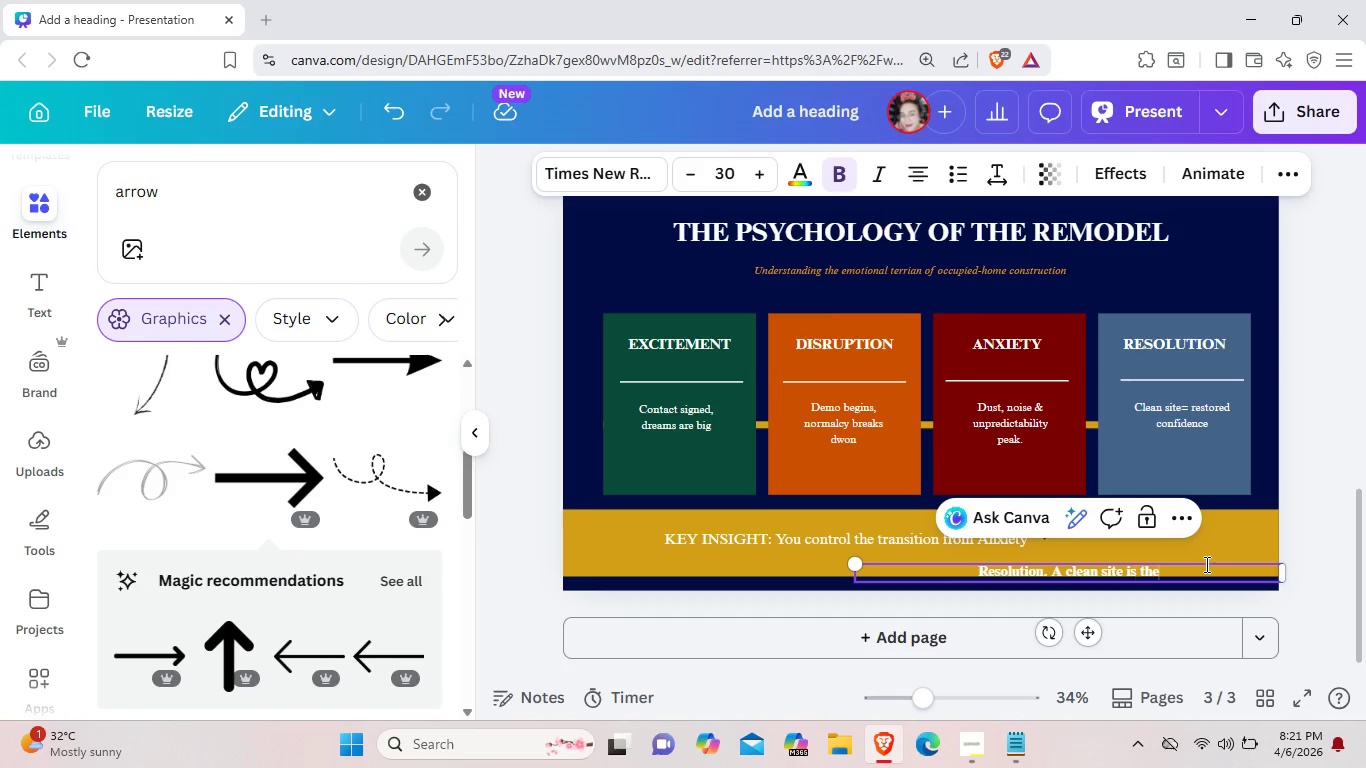 
type( product)
 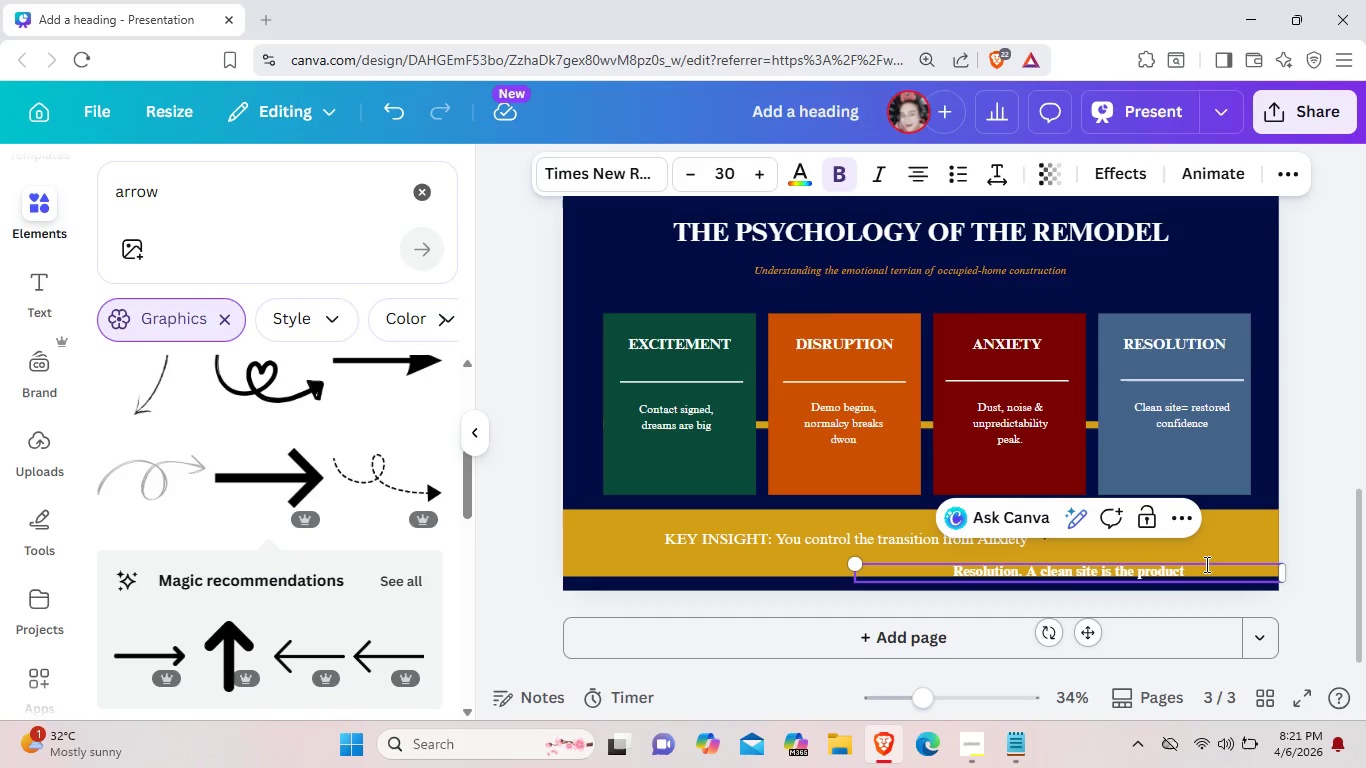 
wait(6.53)
 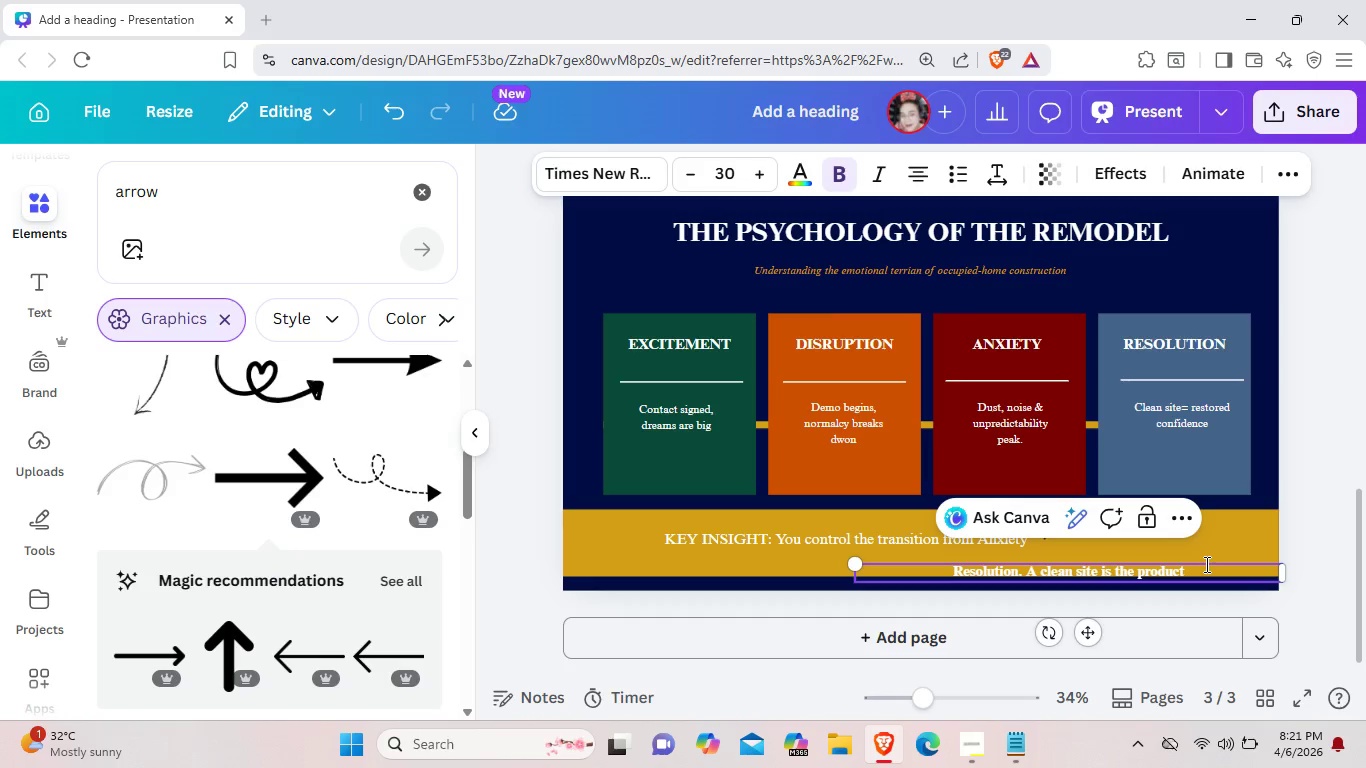 
left_click_drag(start_coordinate=[1219, 569], to_coordinate=[947, 568])
 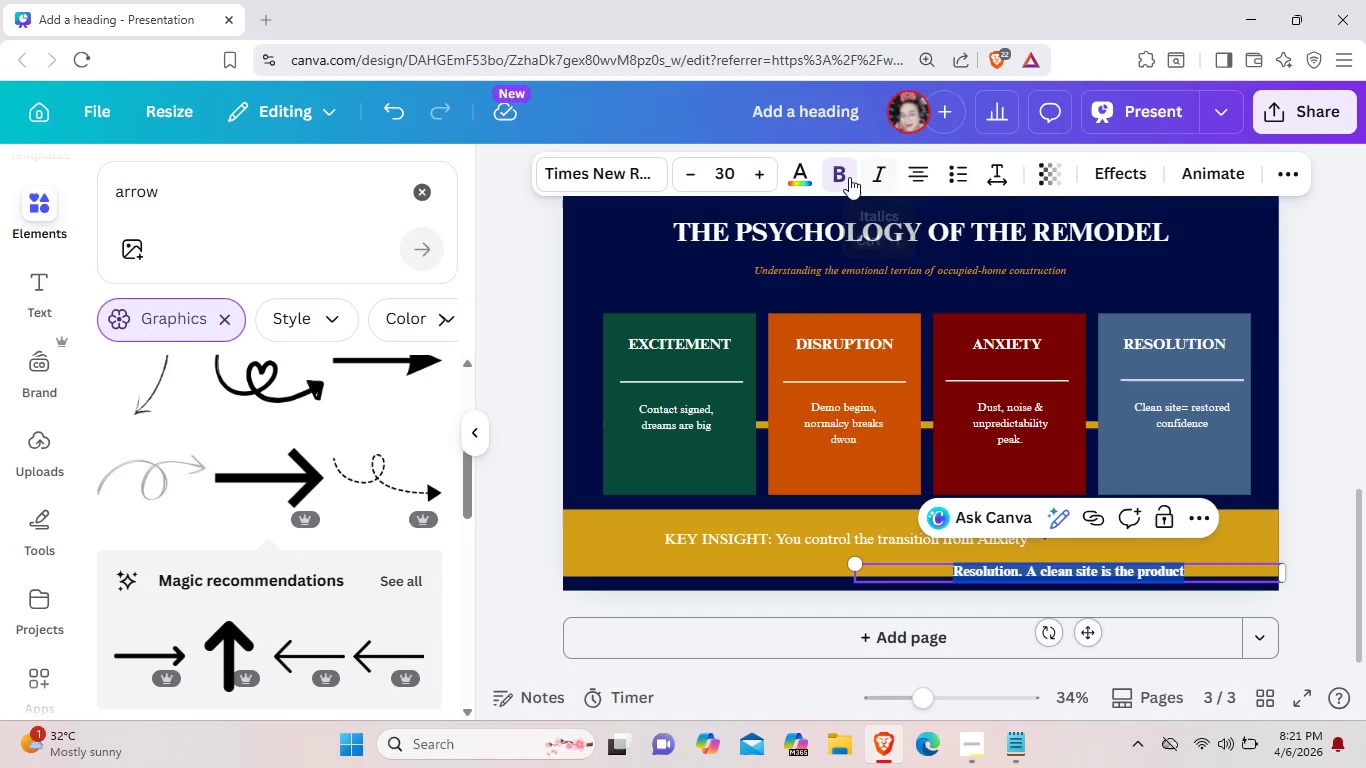 
left_click([844, 176])
 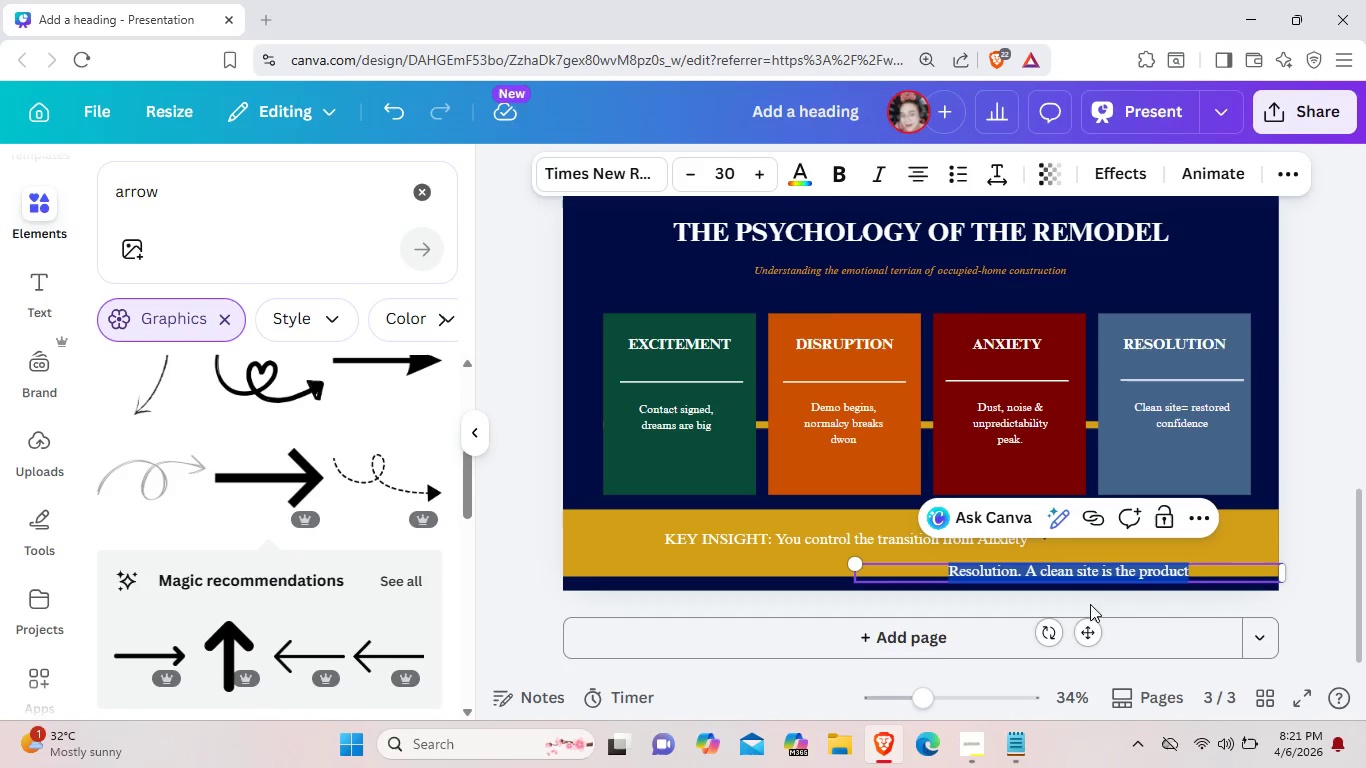 
left_click_drag(start_coordinate=[1090, 633], to_coordinate=[1202, 596])
 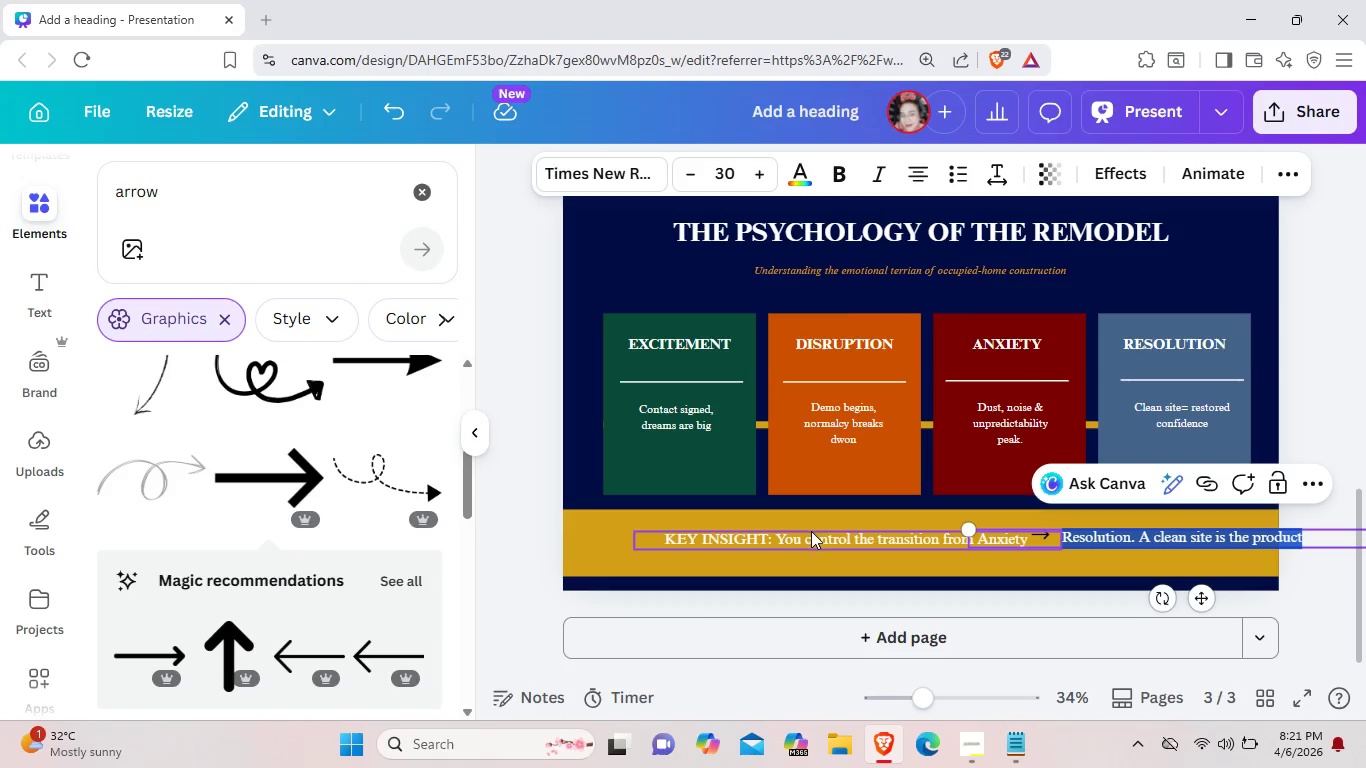 
left_click_drag(start_coordinate=[811, 532], to_coordinate=[750, 533])
 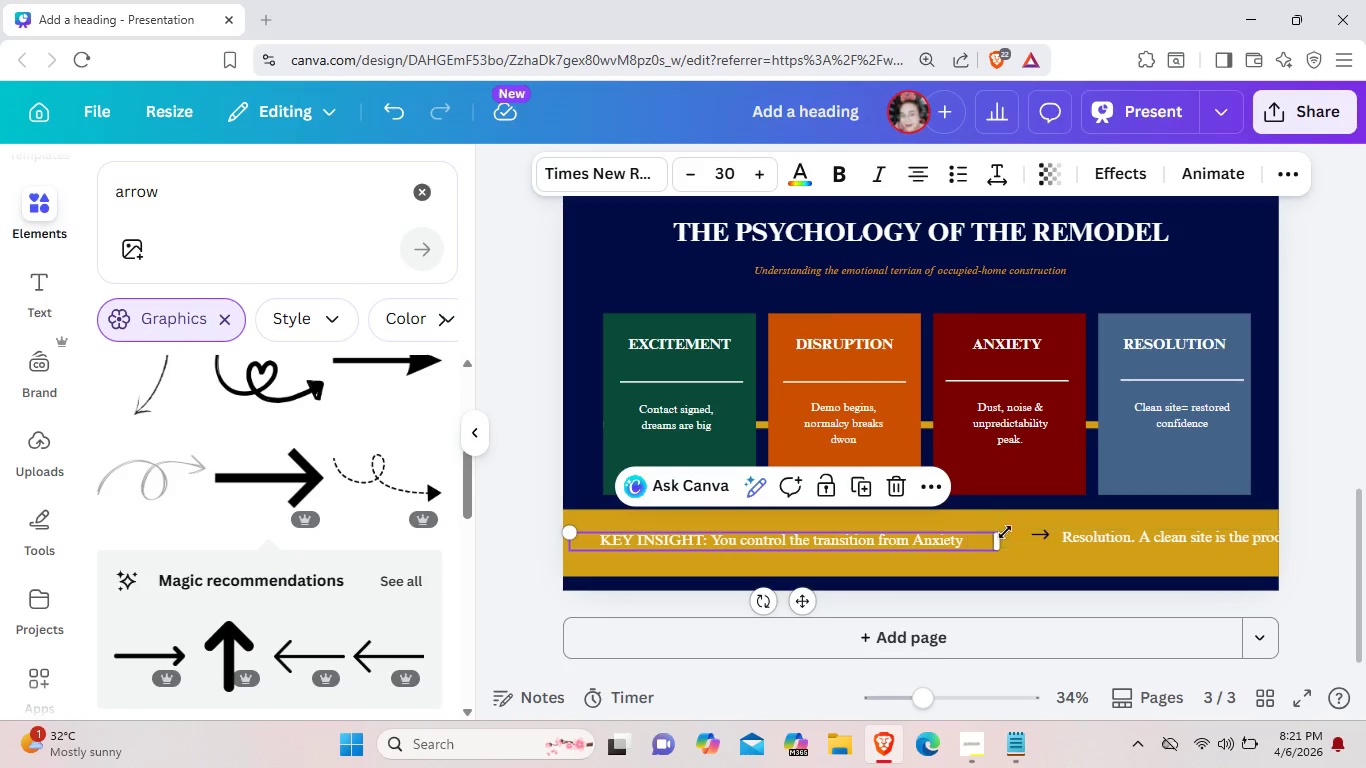 
left_click([1015, 538])
 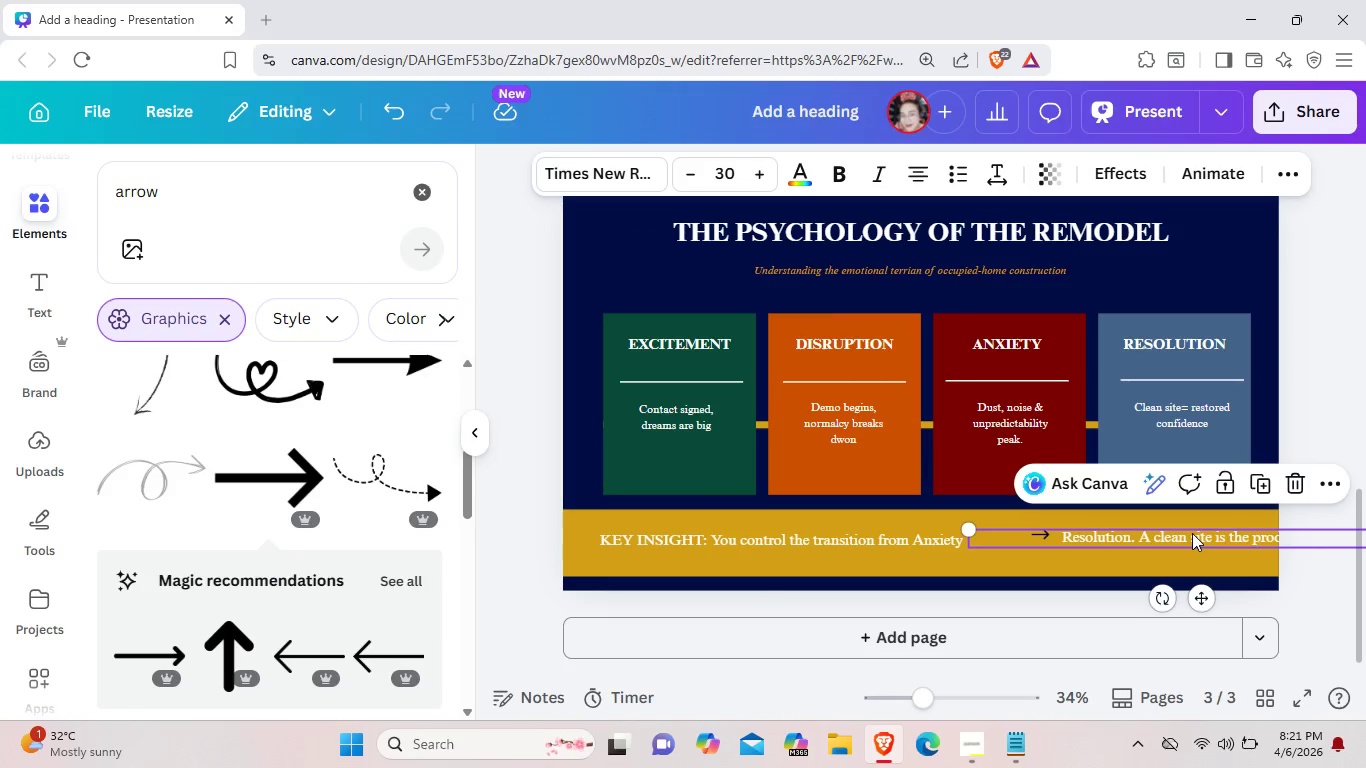 
left_click_drag(start_coordinate=[1193, 533], to_coordinate=[1008, 548])
 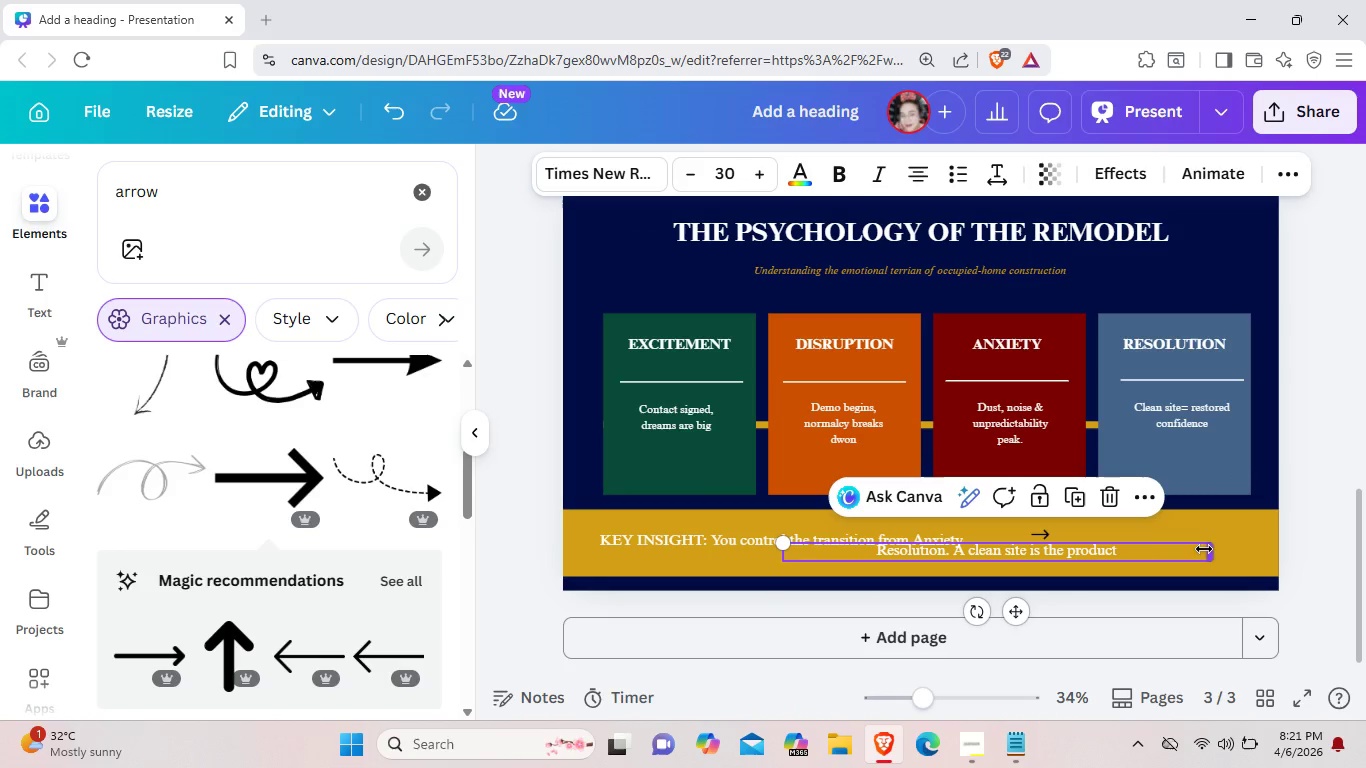 
left_click_drag(start_coordinate=[1211, 547], to_coordinate=[1059, 545])
 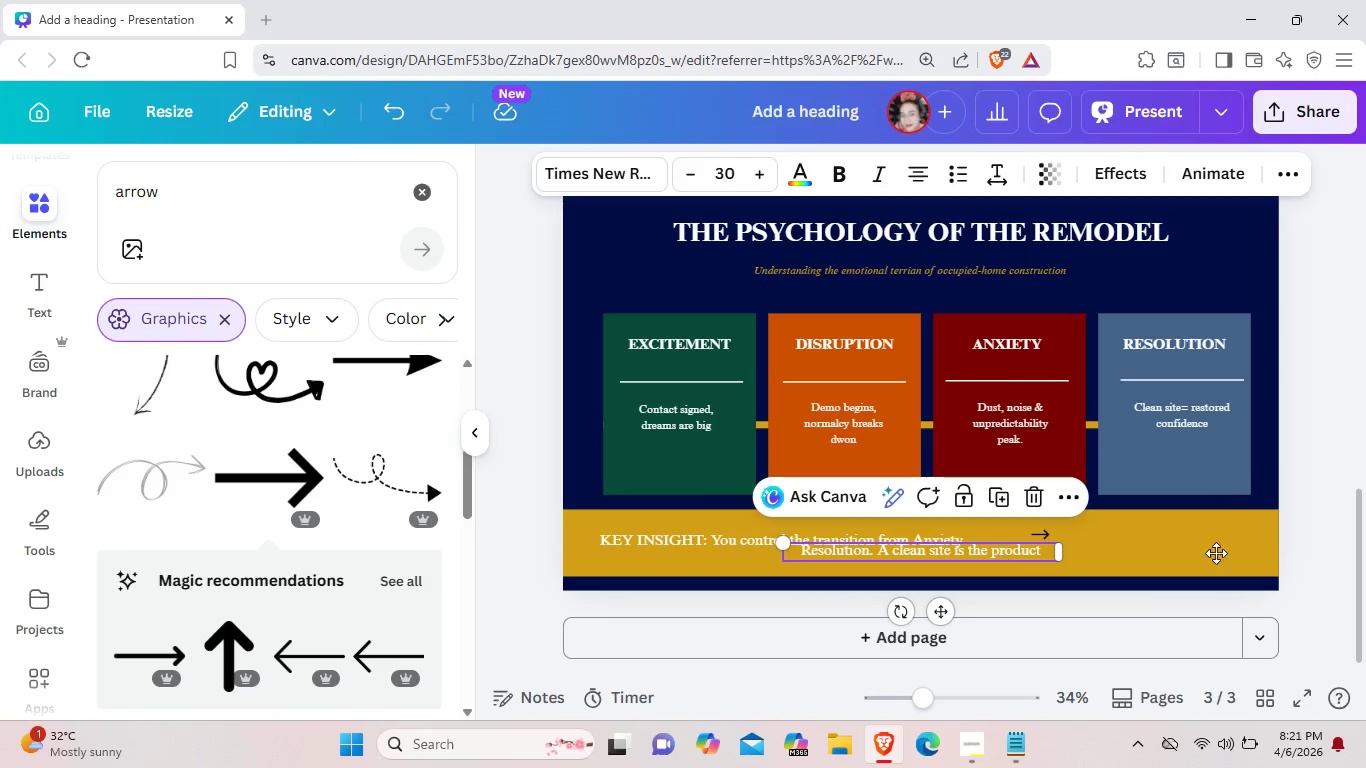 
left_click_drag(start_coordinate=[1001, 552], to_coordinate=[1299, 549])
 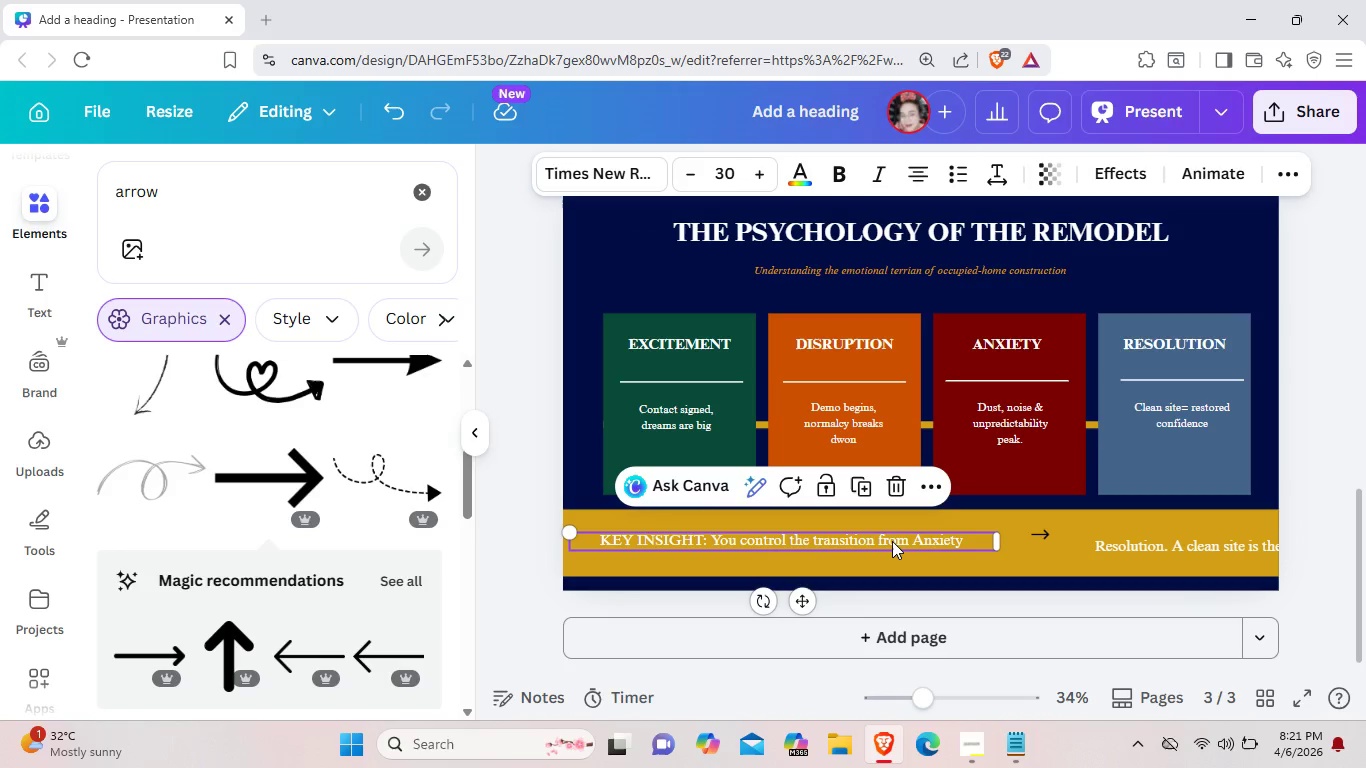 
left_click_drag(start_coordinate=[892, 541], to_coordinate=[878, 541])
 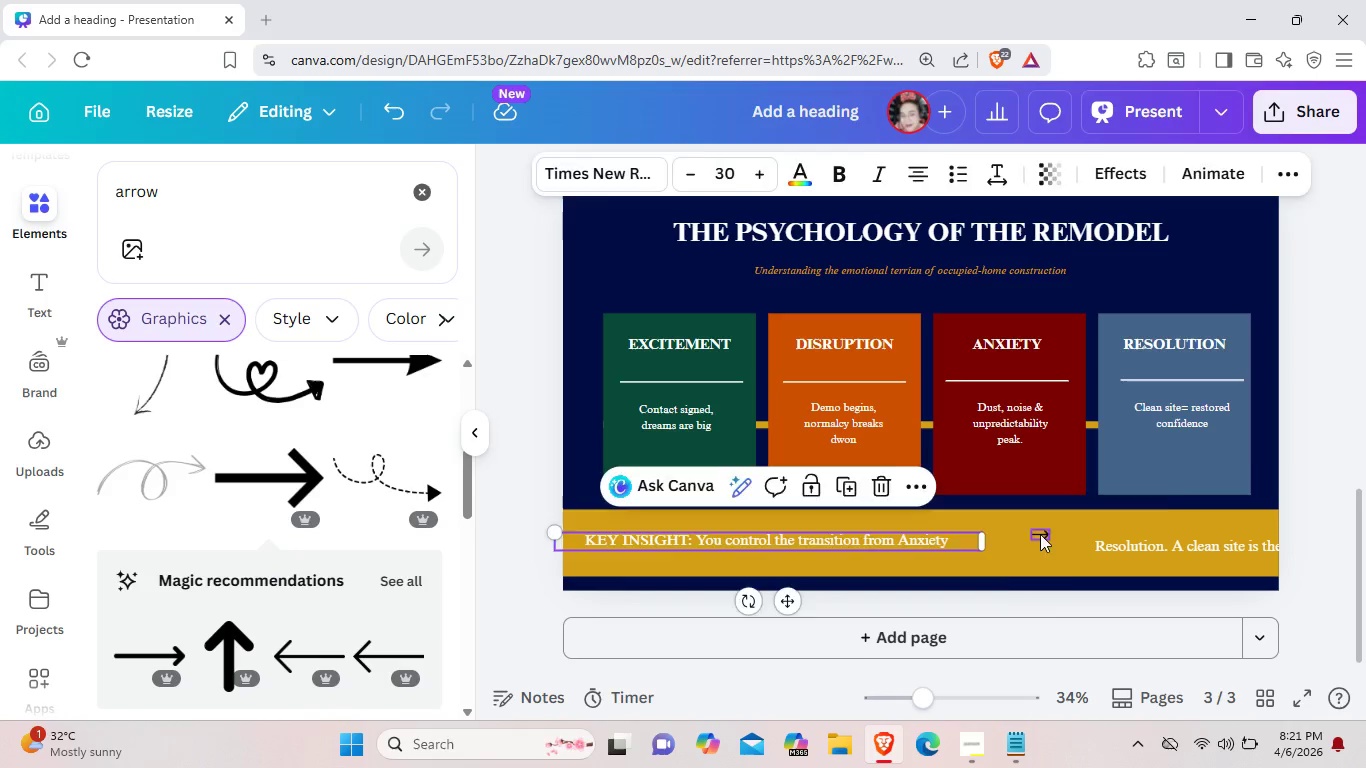 
left_click_drag(start_coordinate=[1040, 534], to_coordinate=[966, 544])
 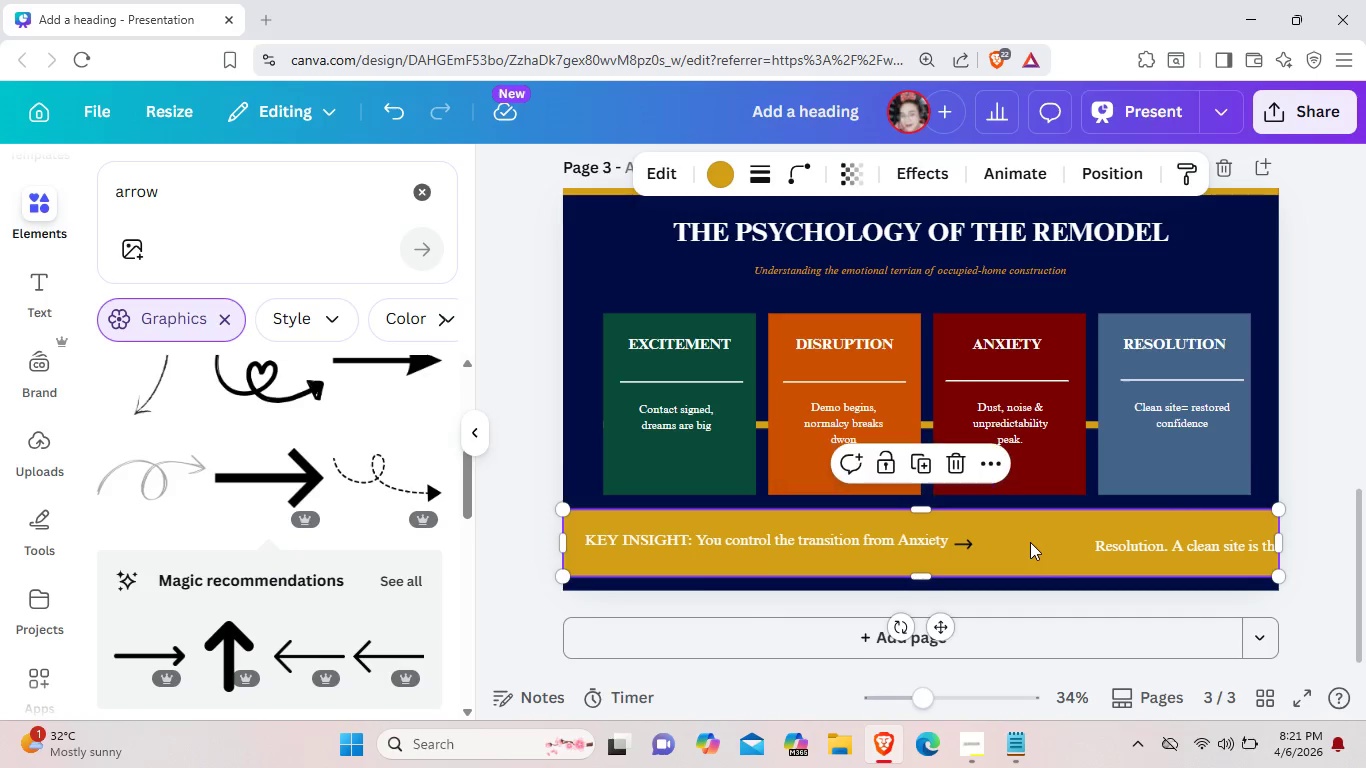 
left_click([1030, 542])
 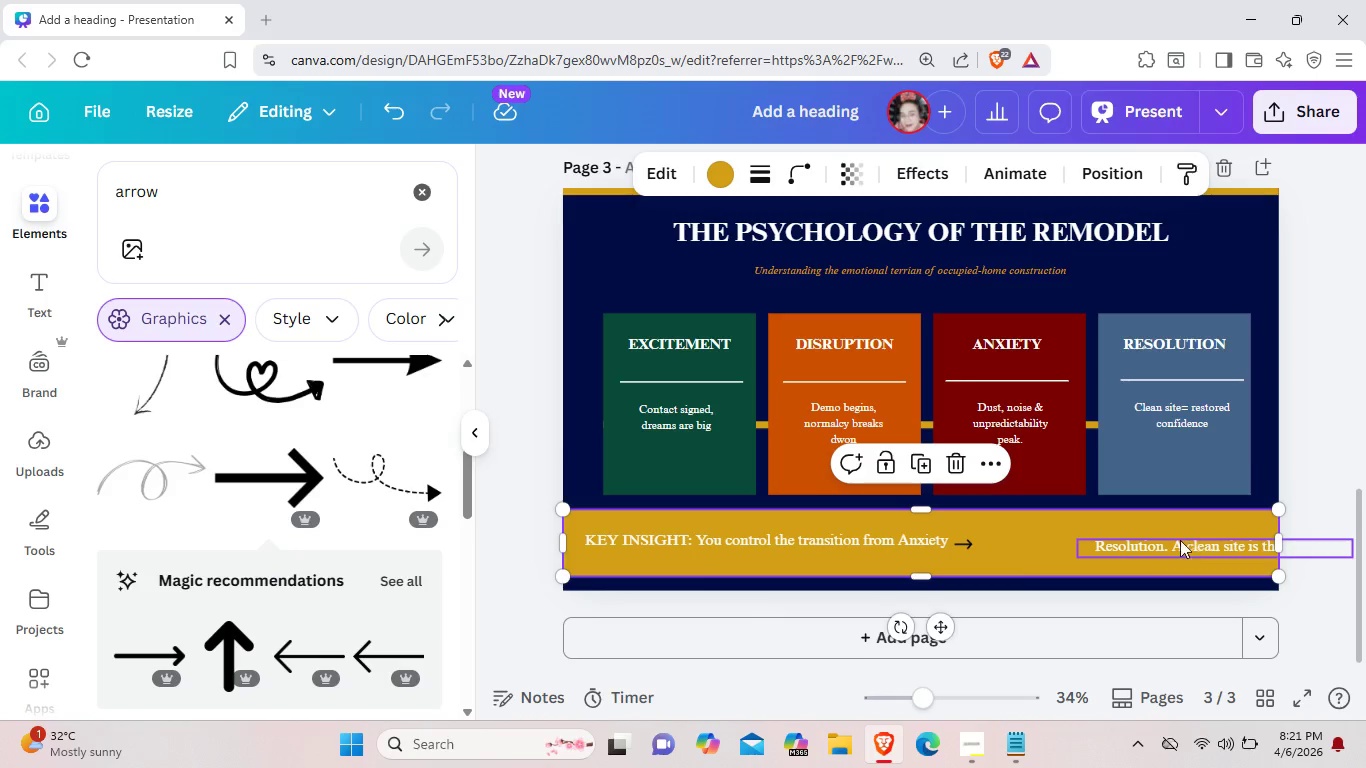 
left_click_drag(start_coordinate=[1188, 542], to_coordinate=[1190, 547])
 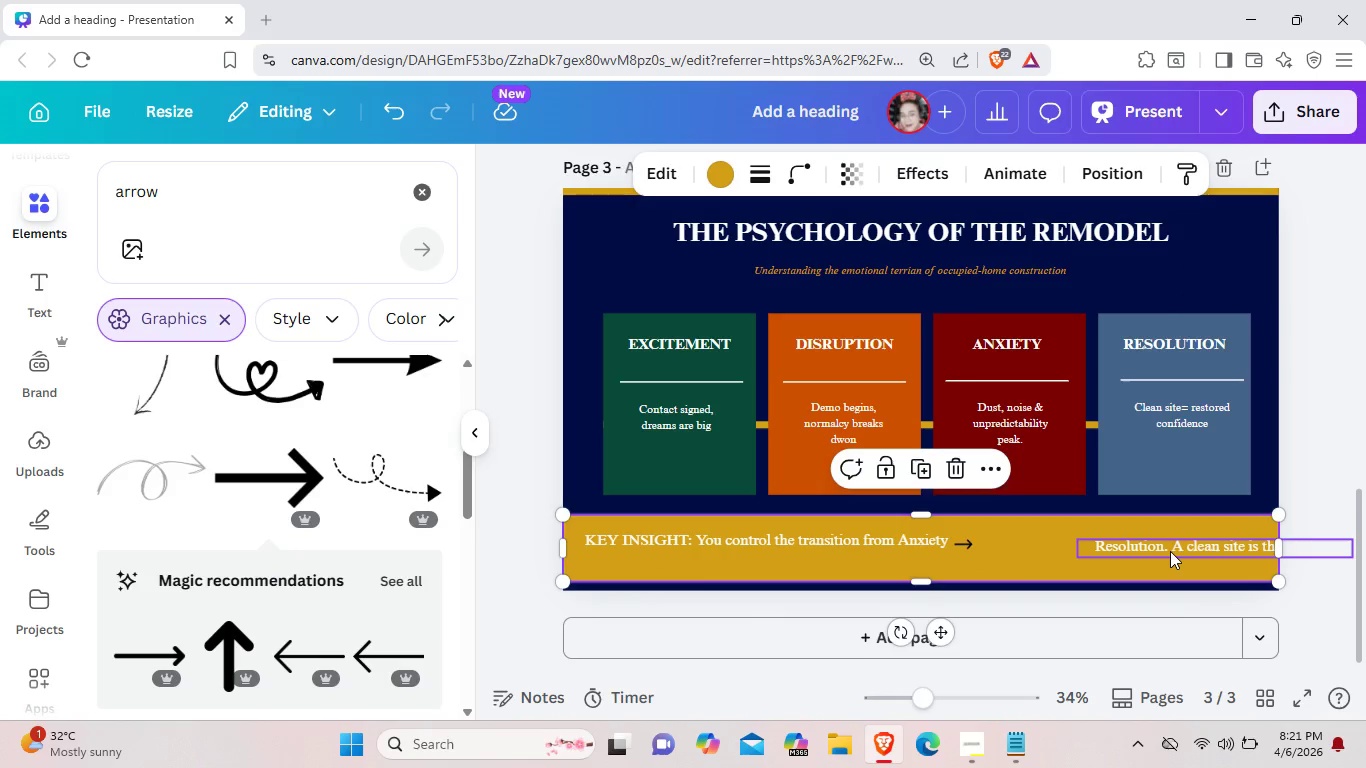 
left_click([1170, 551])
 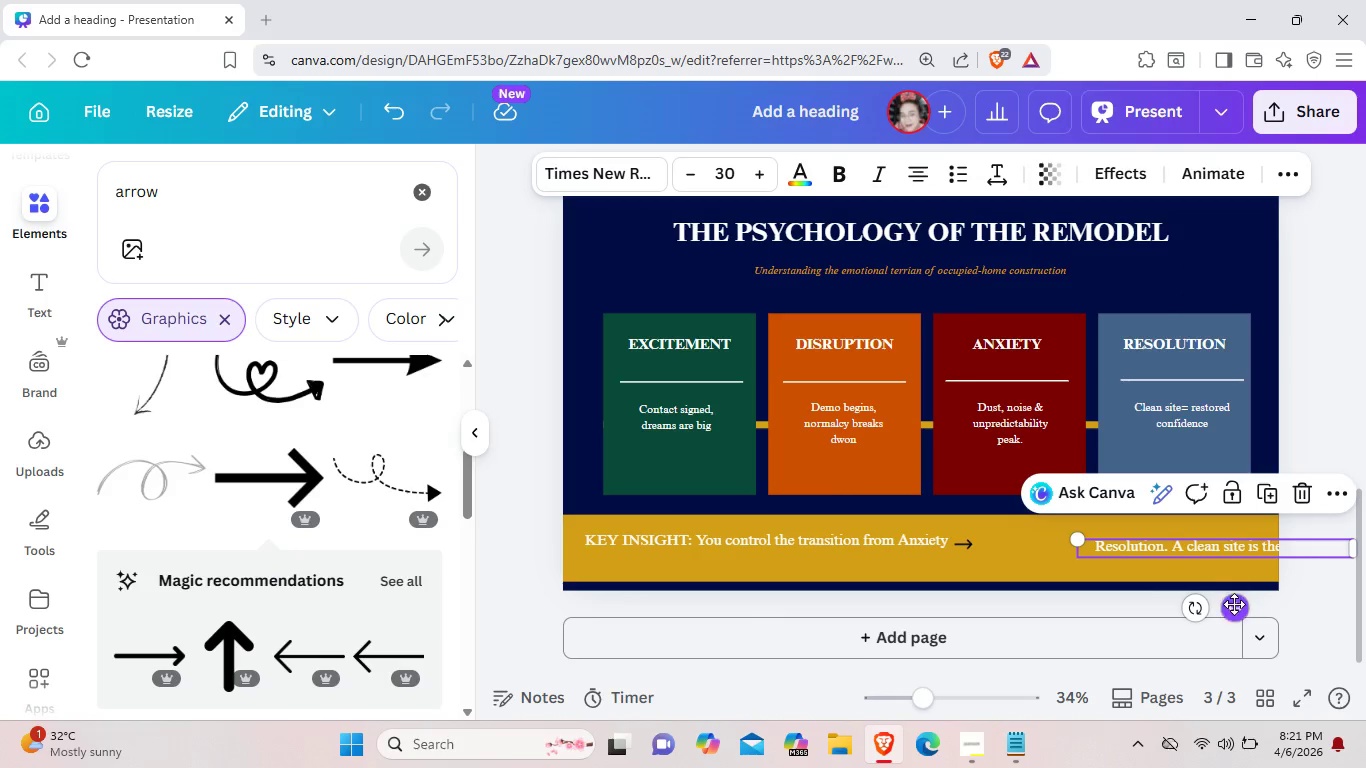 
left_click_drag(start_coordinate=[1234, 604], to_coordinate=[1135, 600])
 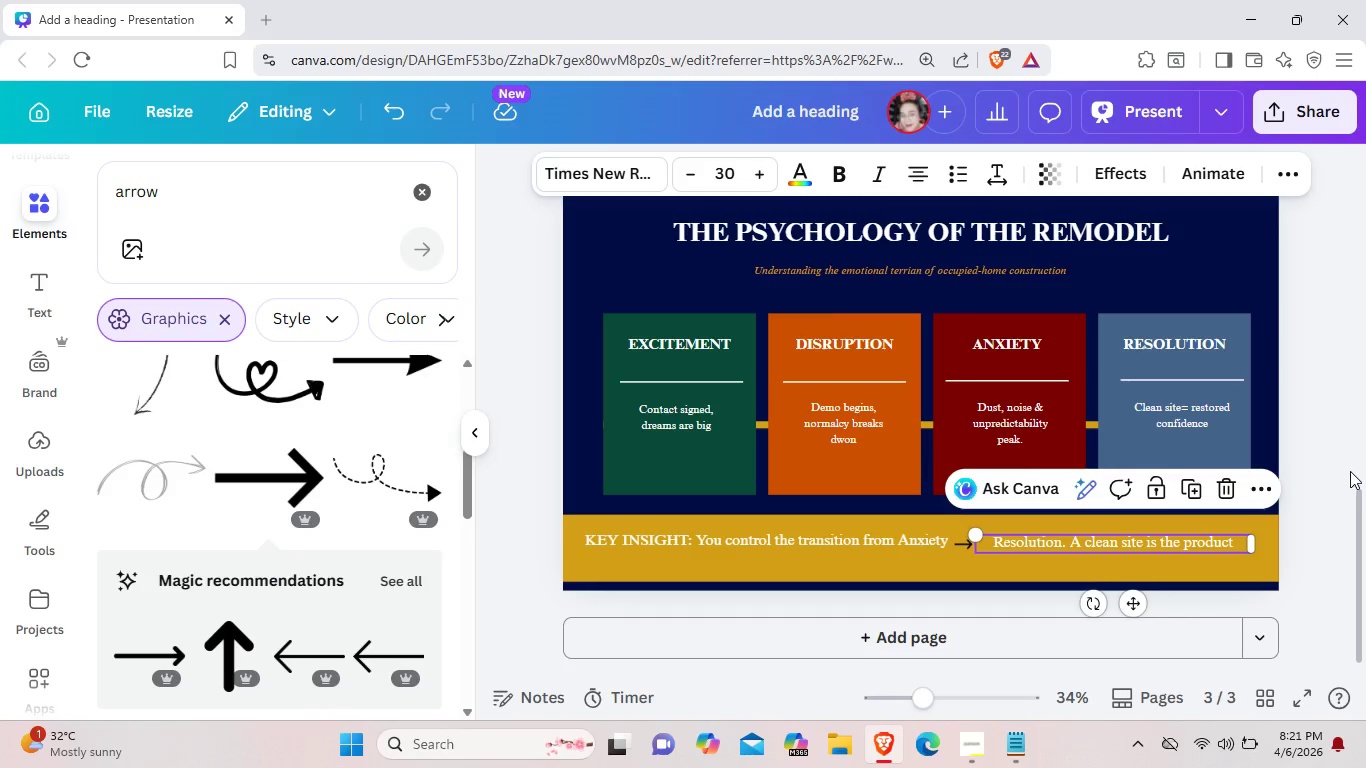 
left_click([1350, 471])
 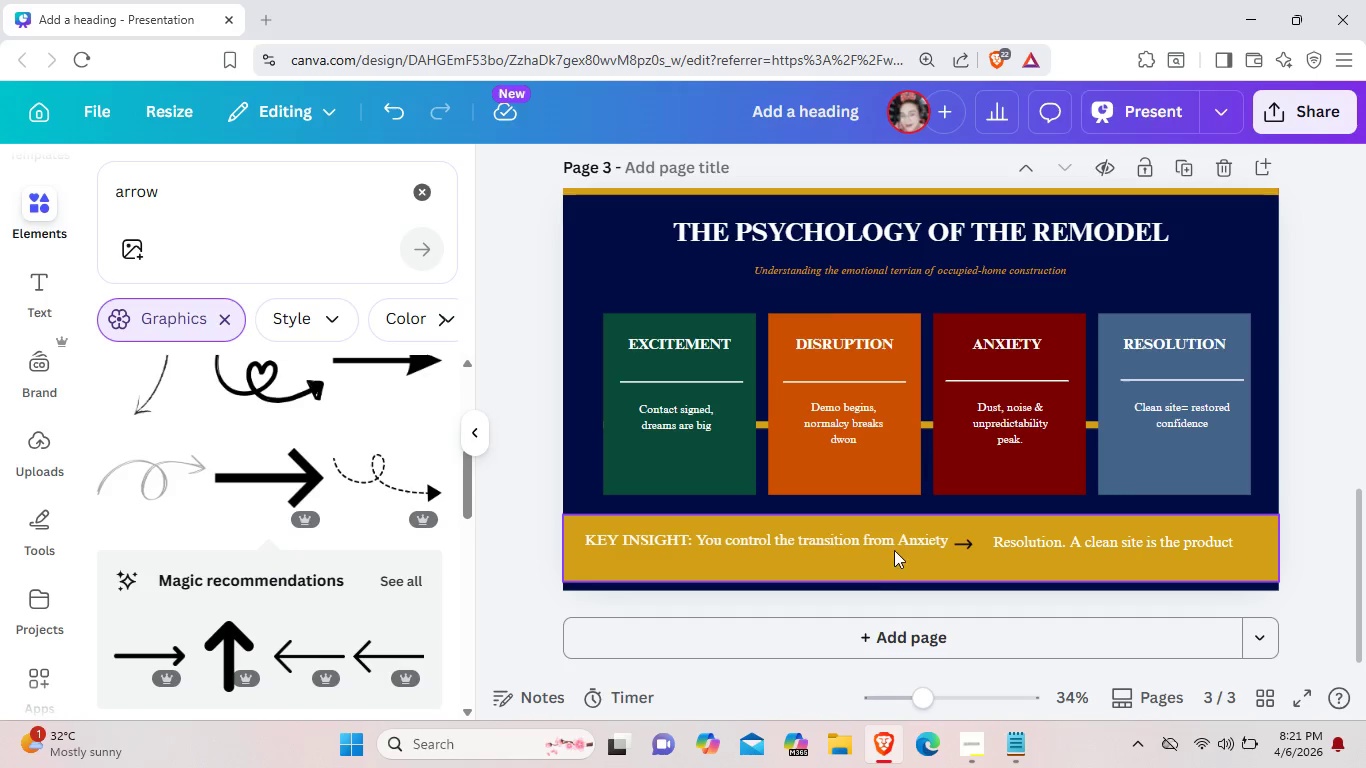 
left_click([891, 543])
 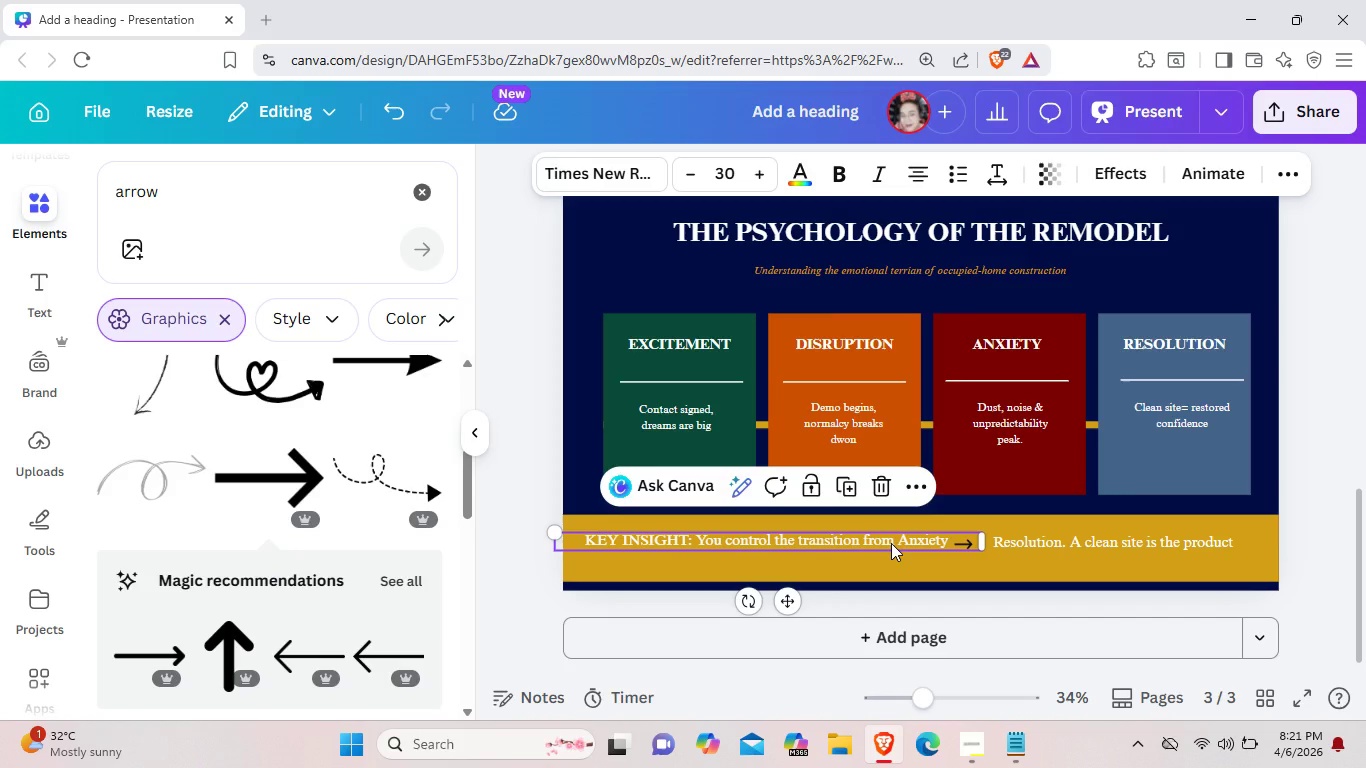 
key(ArrowDown)
 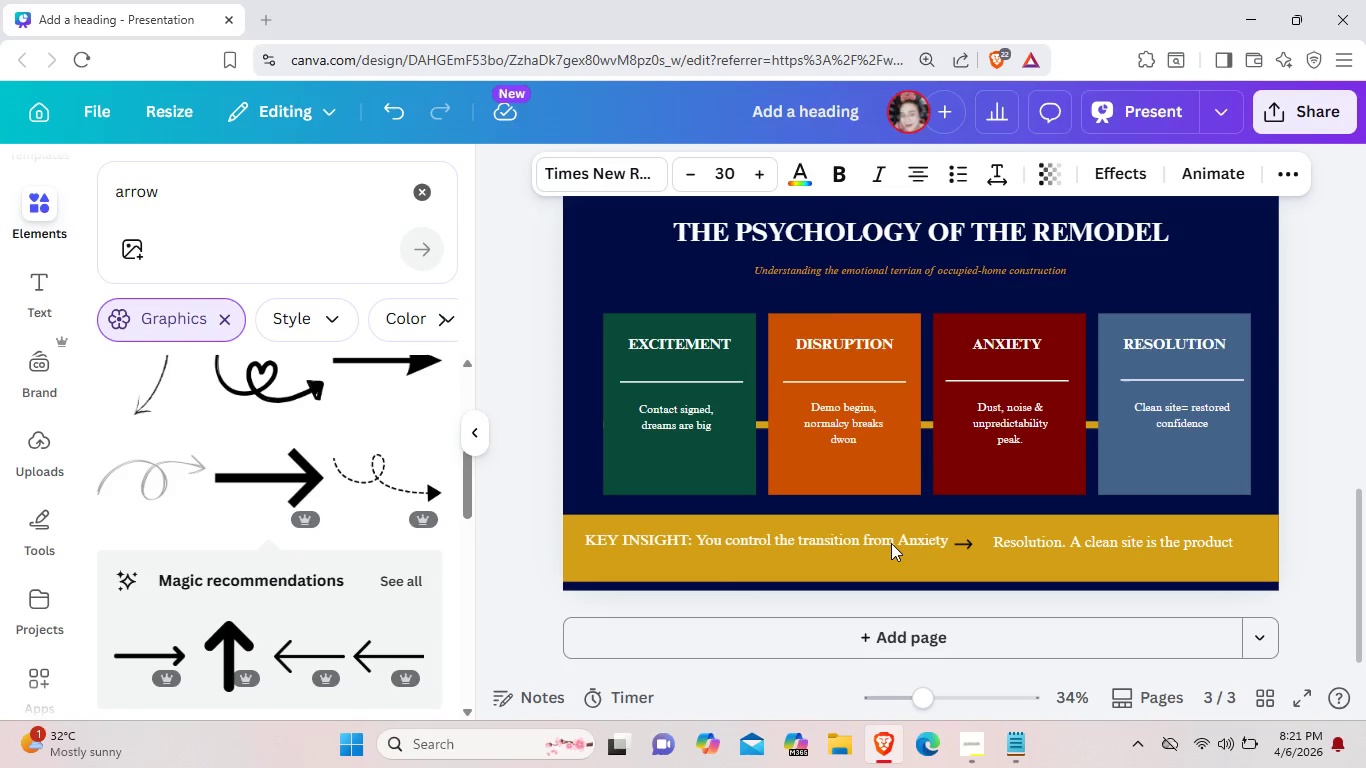 
key(ArrowDown)
 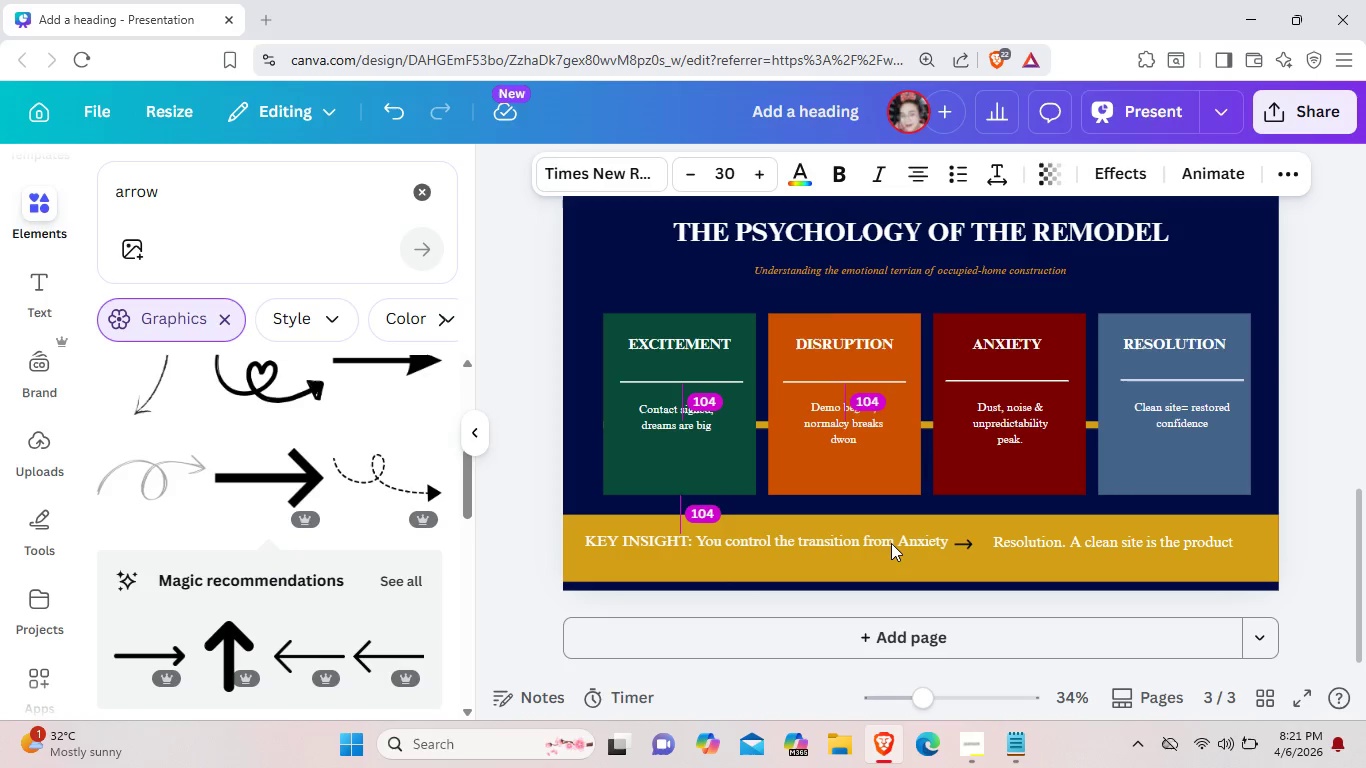 
key(ArrowDown)
 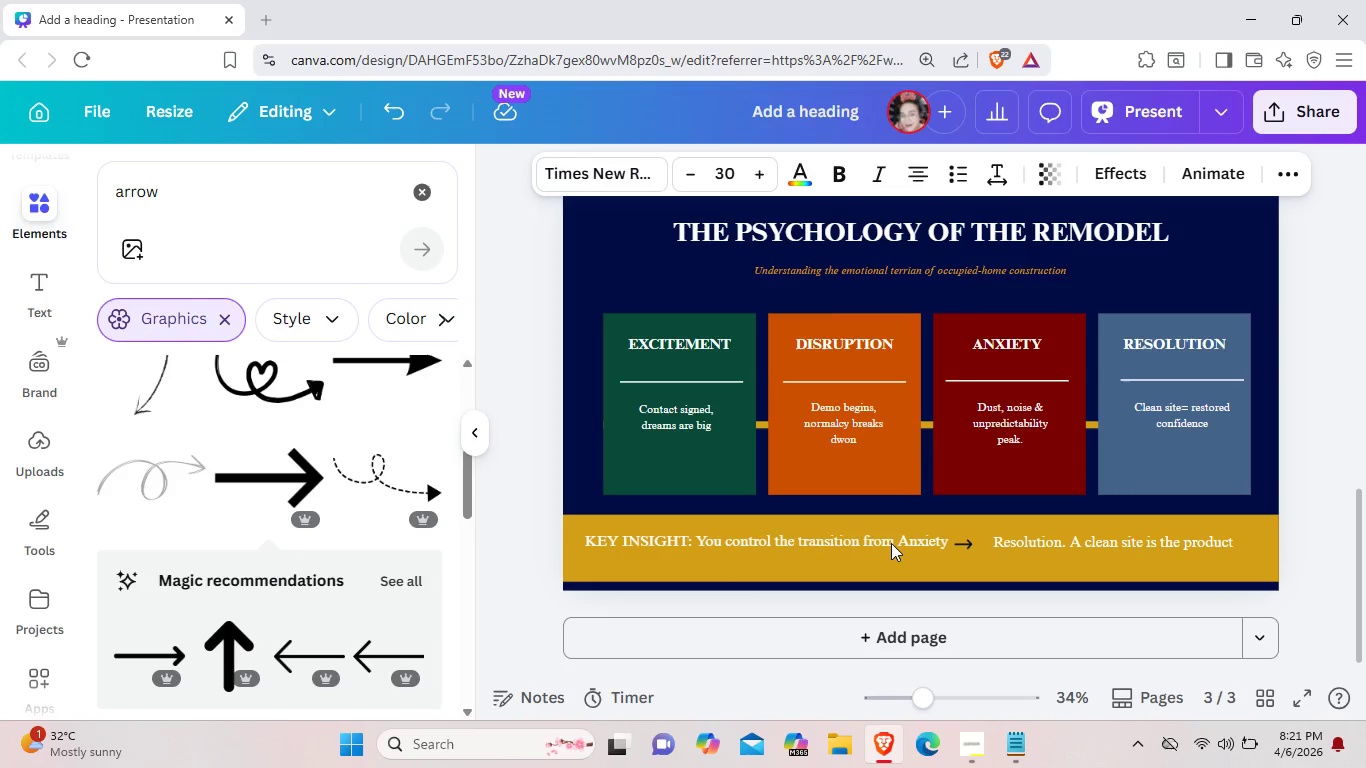 
key(ArrowDown)
 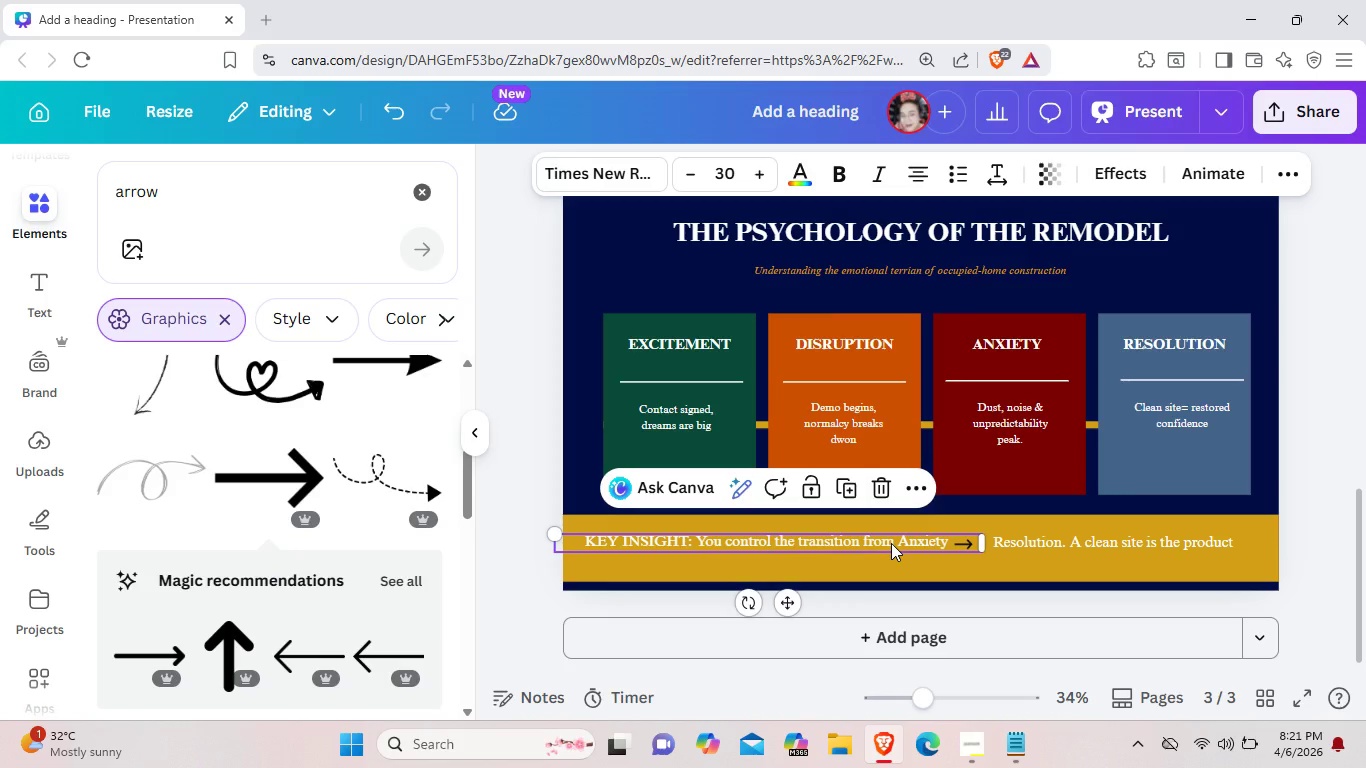 
left_click([891, 543])
 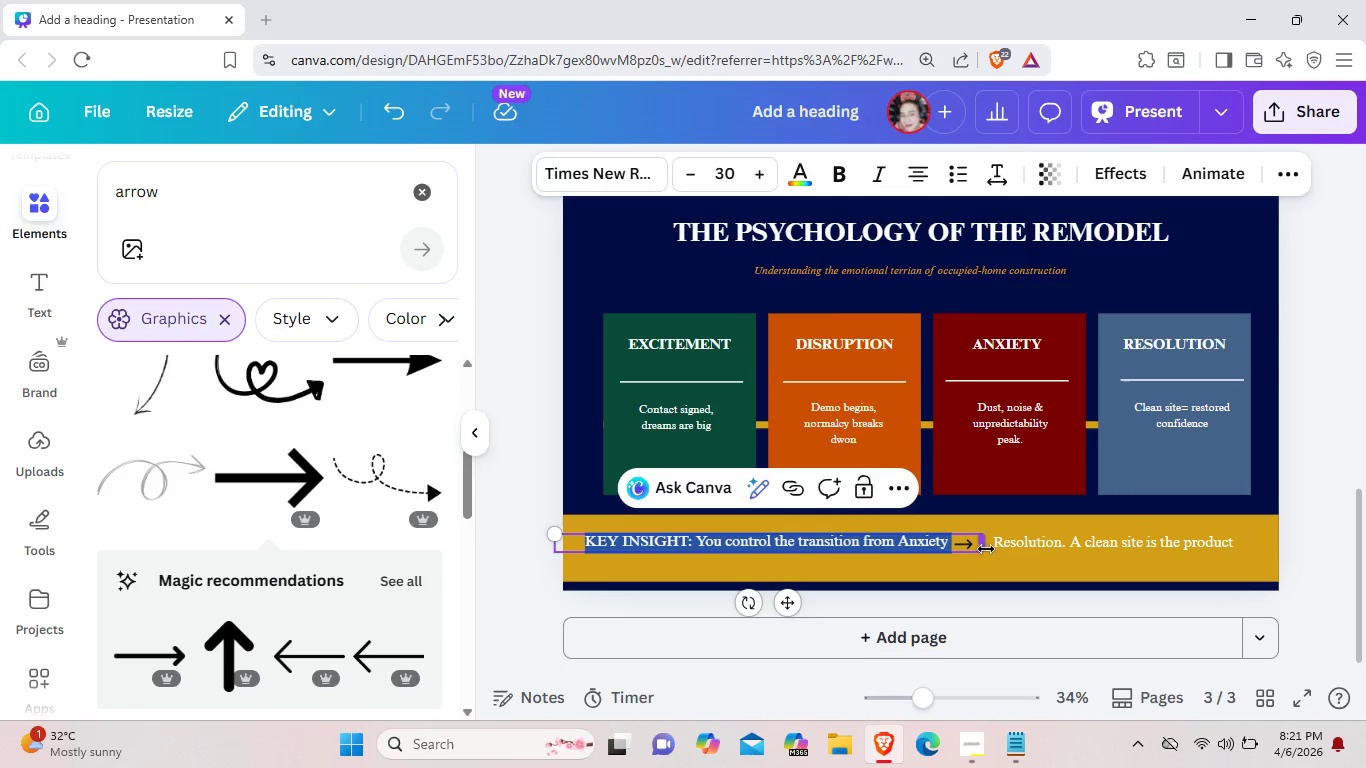 
left_click_drag(start_coordinate=[986, 548], to_coordinate=[944, 542])
 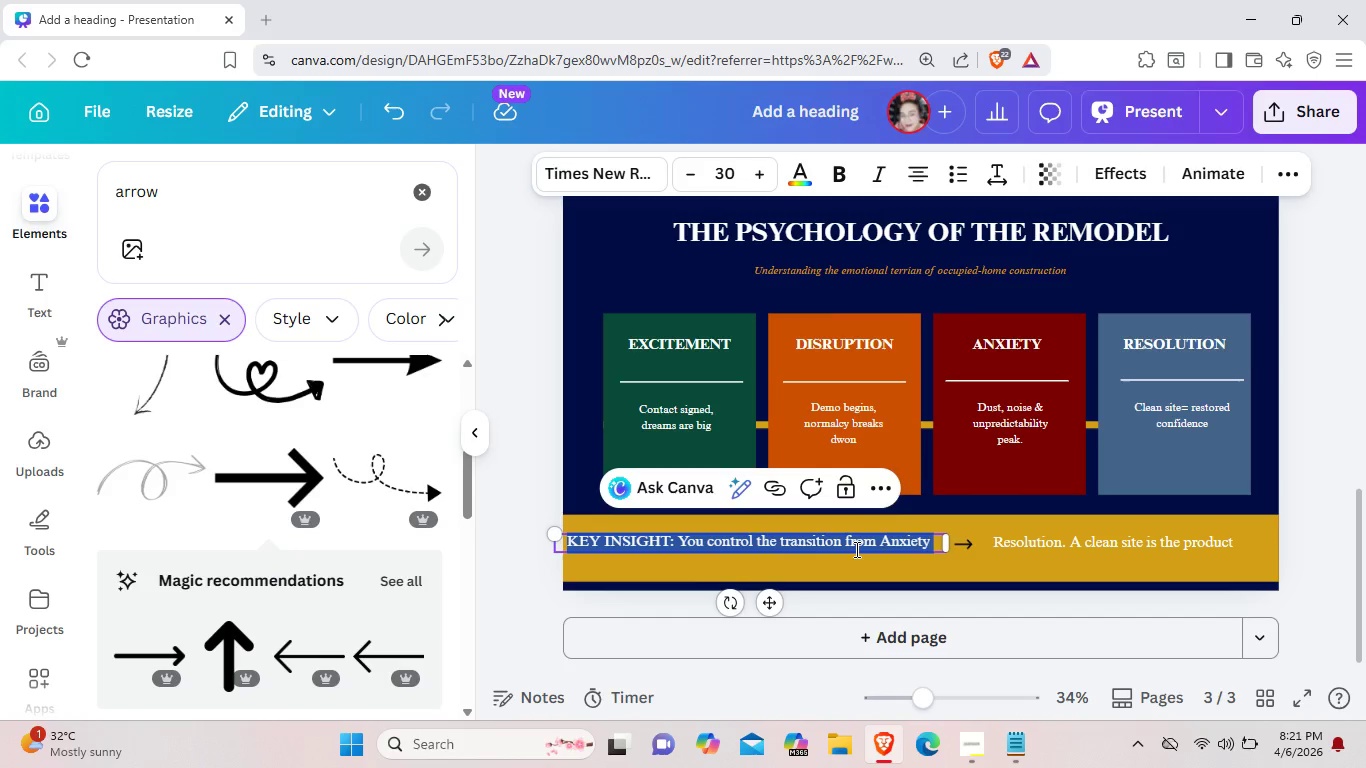 
left_click([855, 549])
 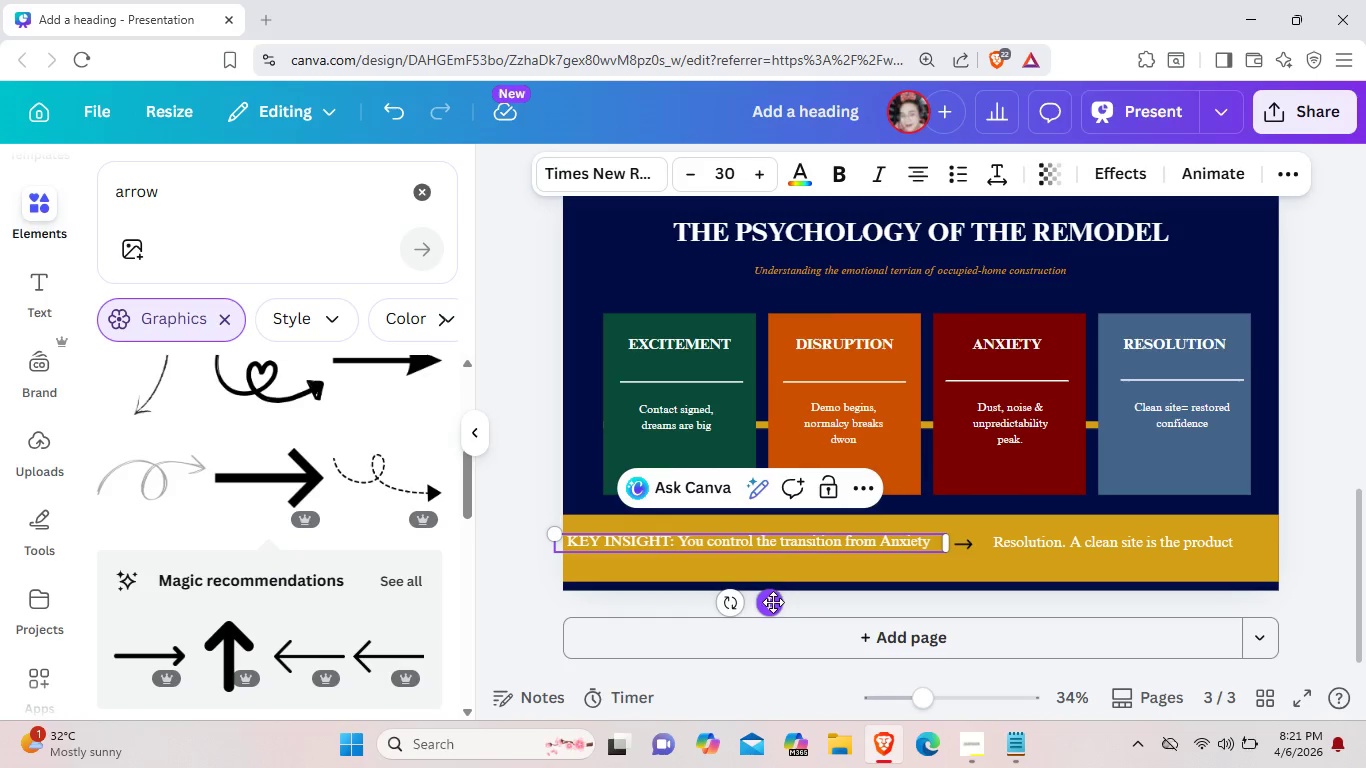 
left_click_drag(start_coordinate=[773, 602], to_coordinate=[786, 603])
 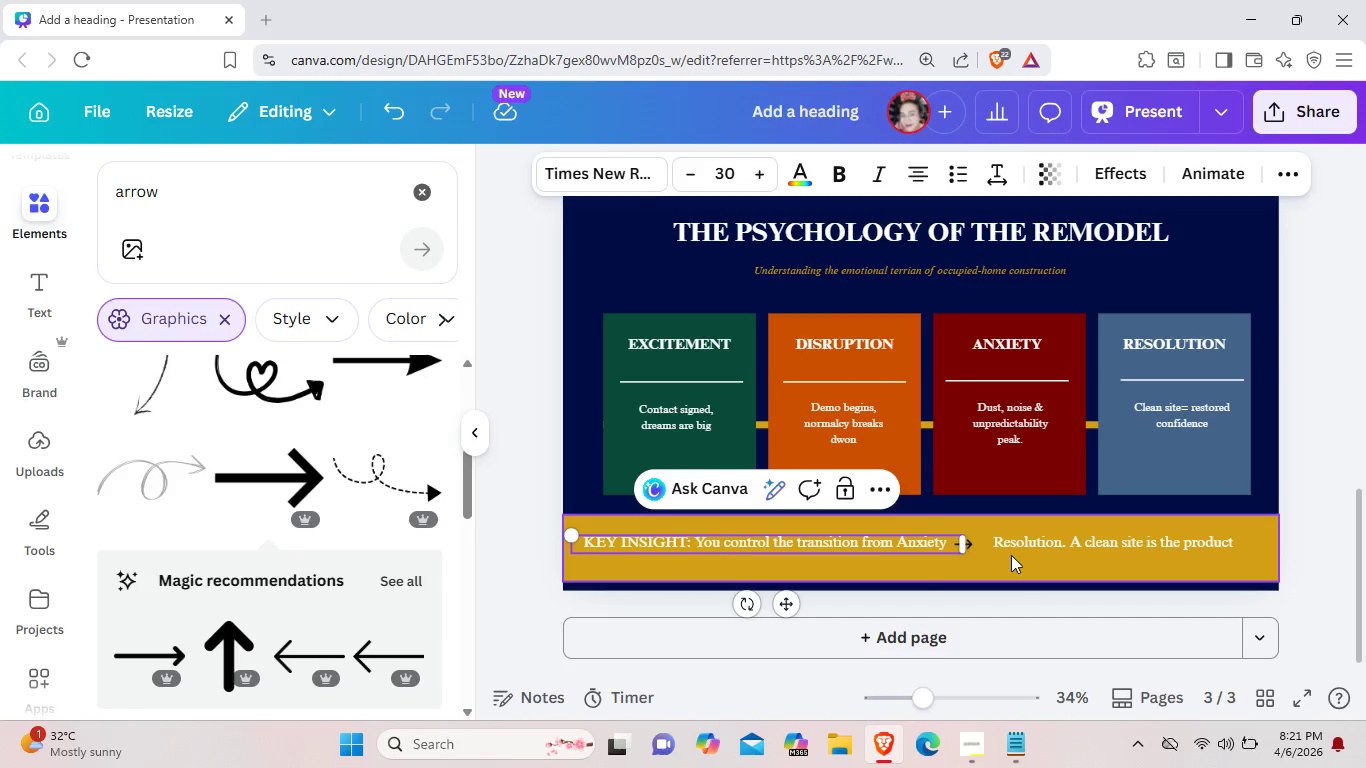 
left_click([1011, 555])
 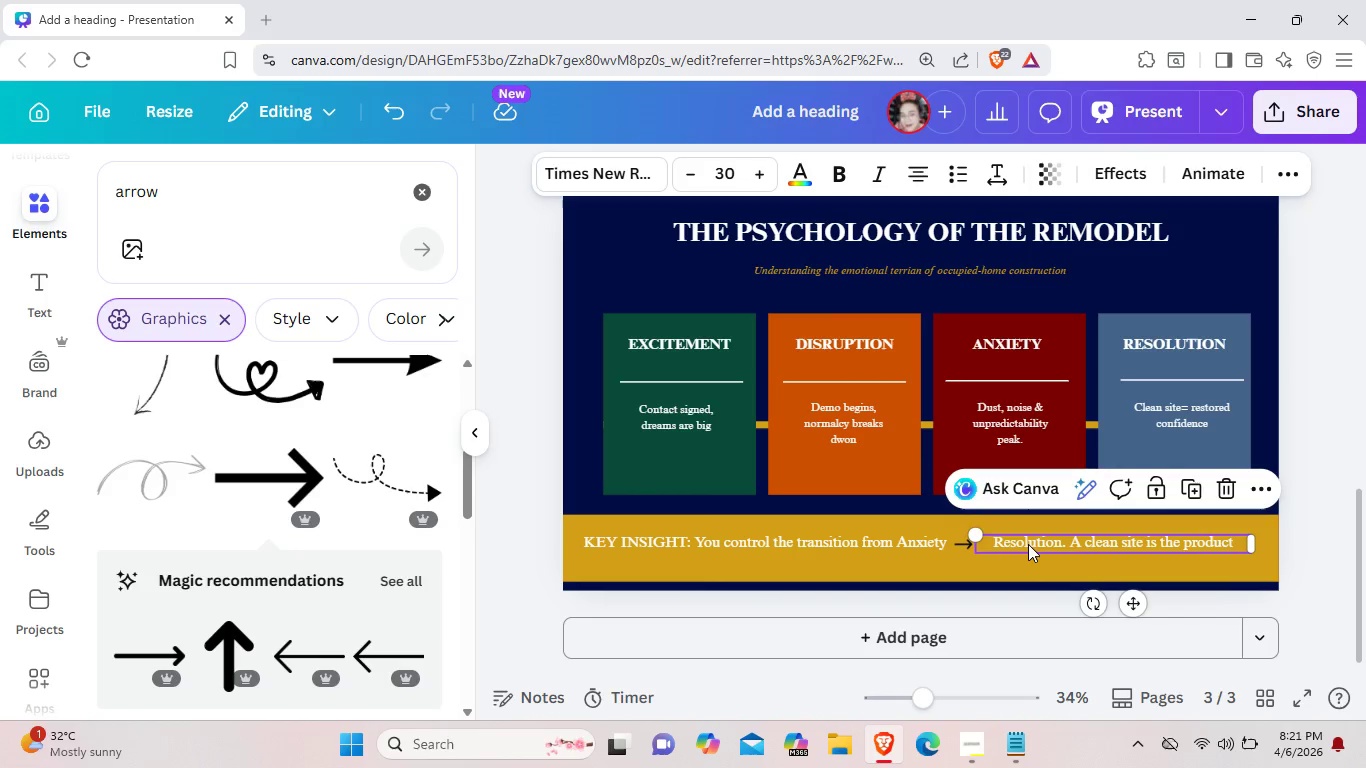 
left_click_drag(start_coordinate=[1028, 544], to_coordinate=[1020, 546])
 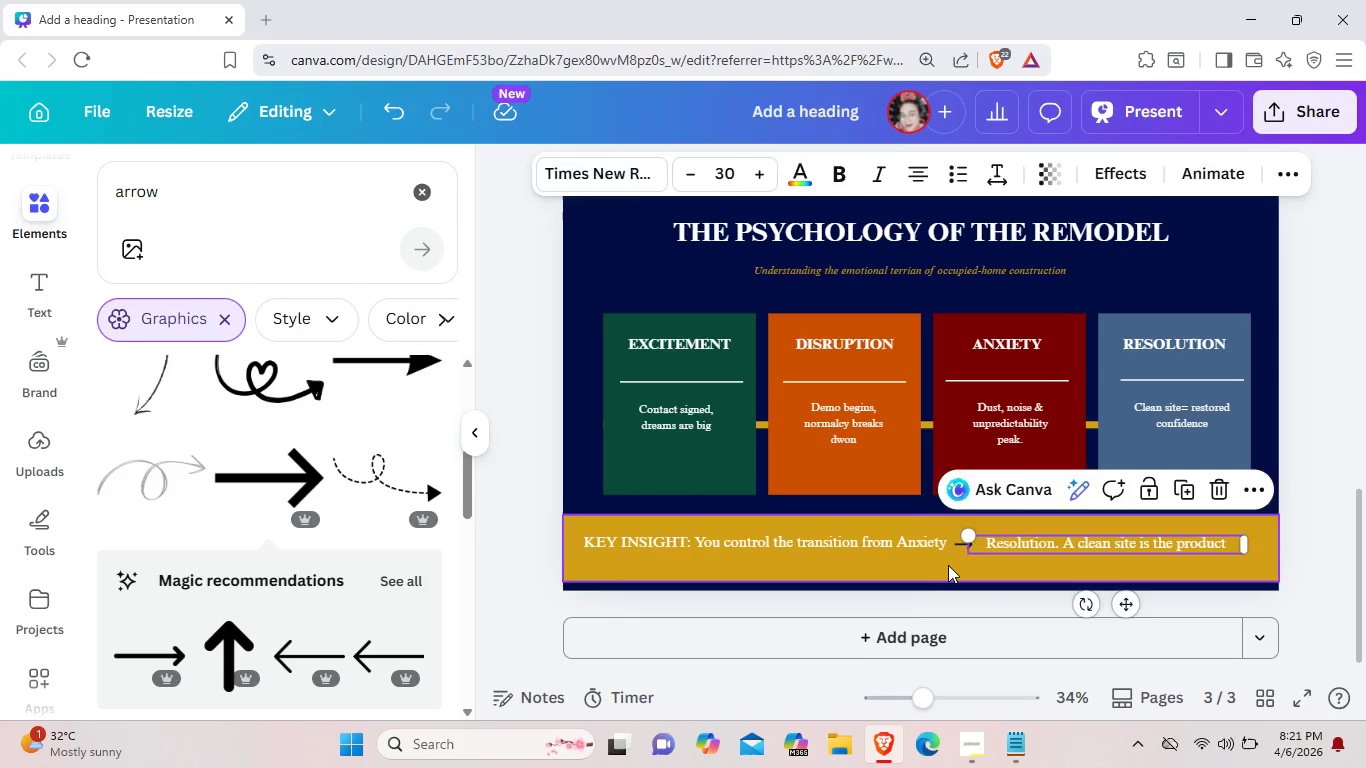 
left_click([948, 565])
 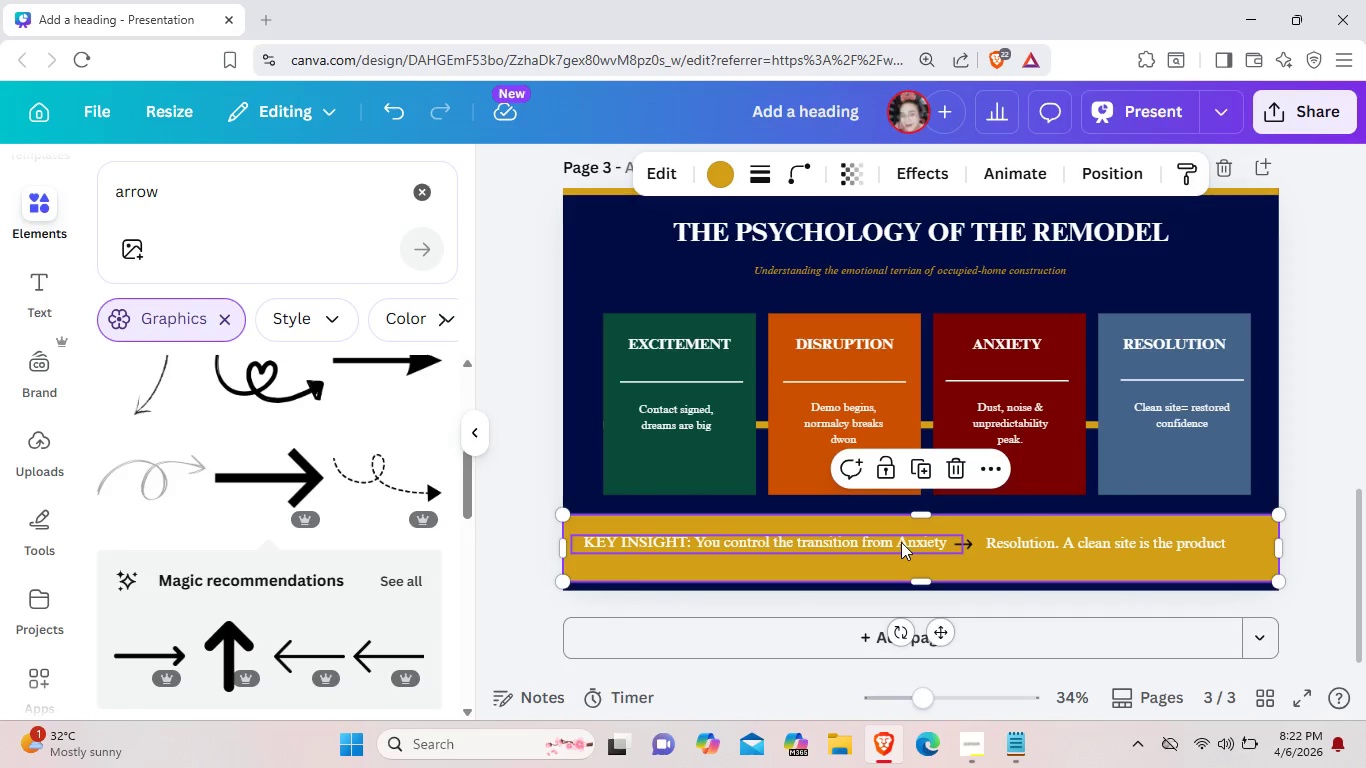 
left_click([901, 542])
 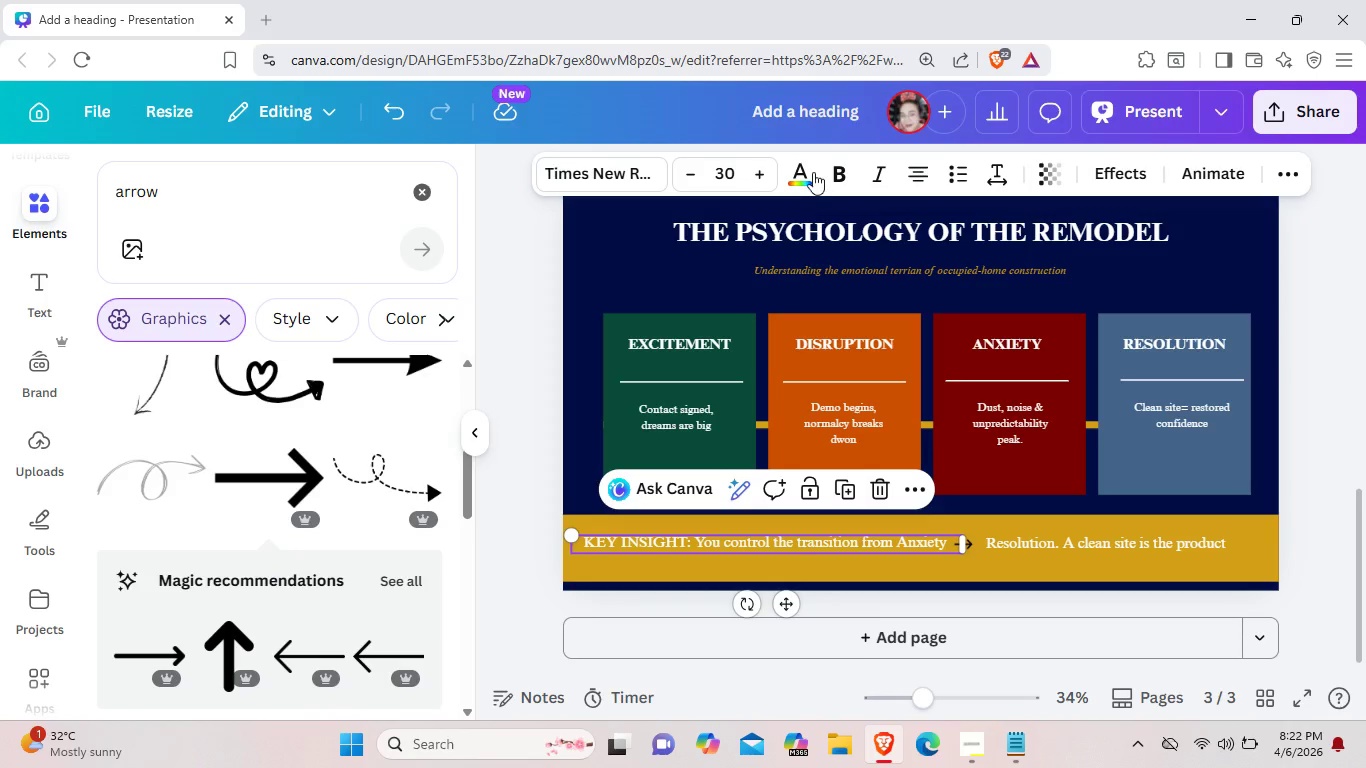 
left_click([810, 172])
 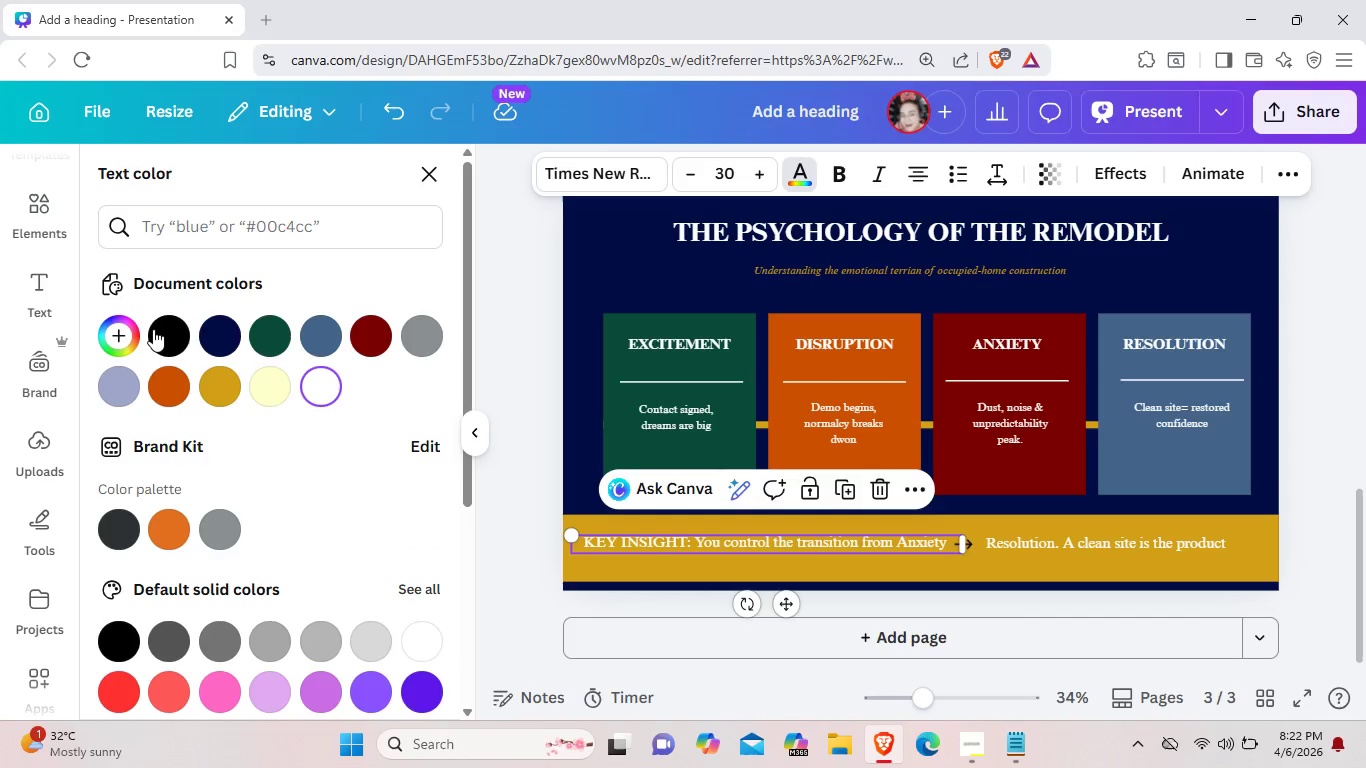 
left_click([153, 329])
 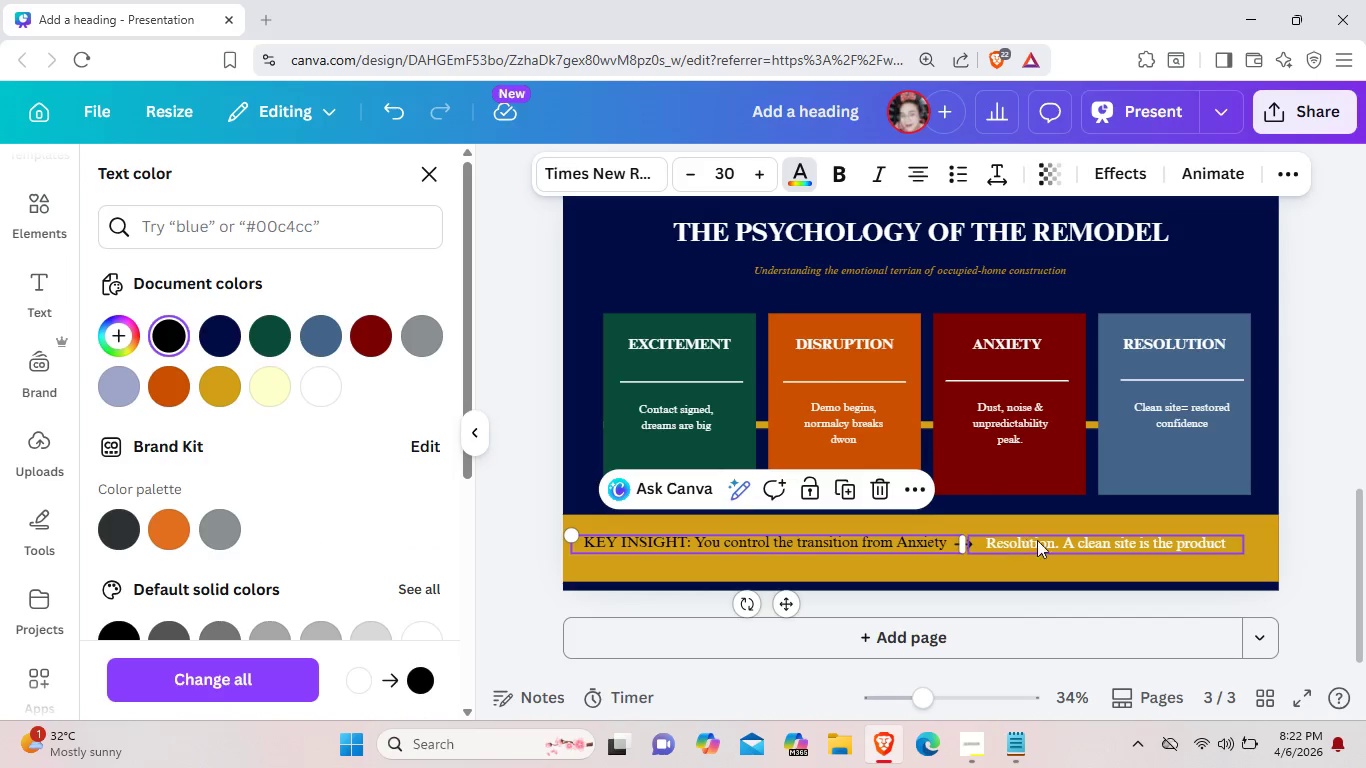 
left_click([1041, 544])
 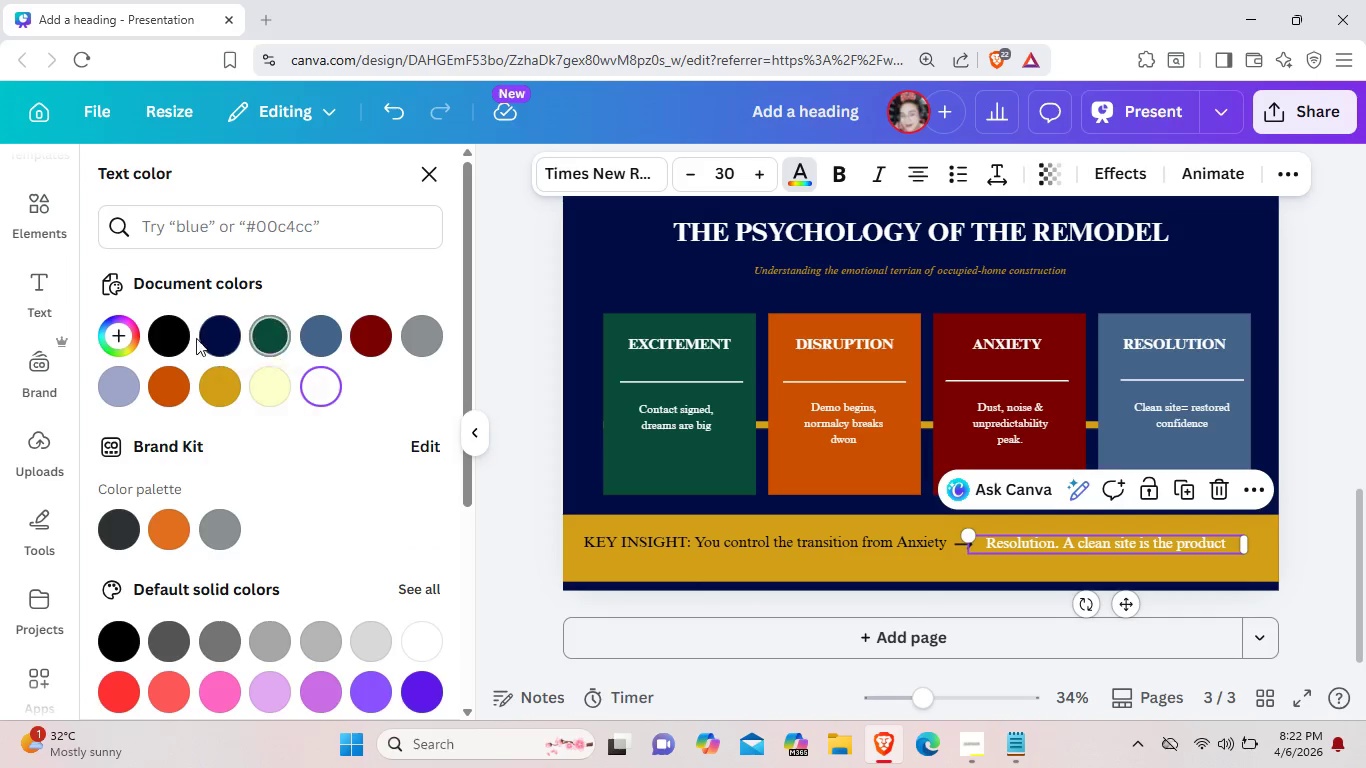 
left_click([183, 334])
 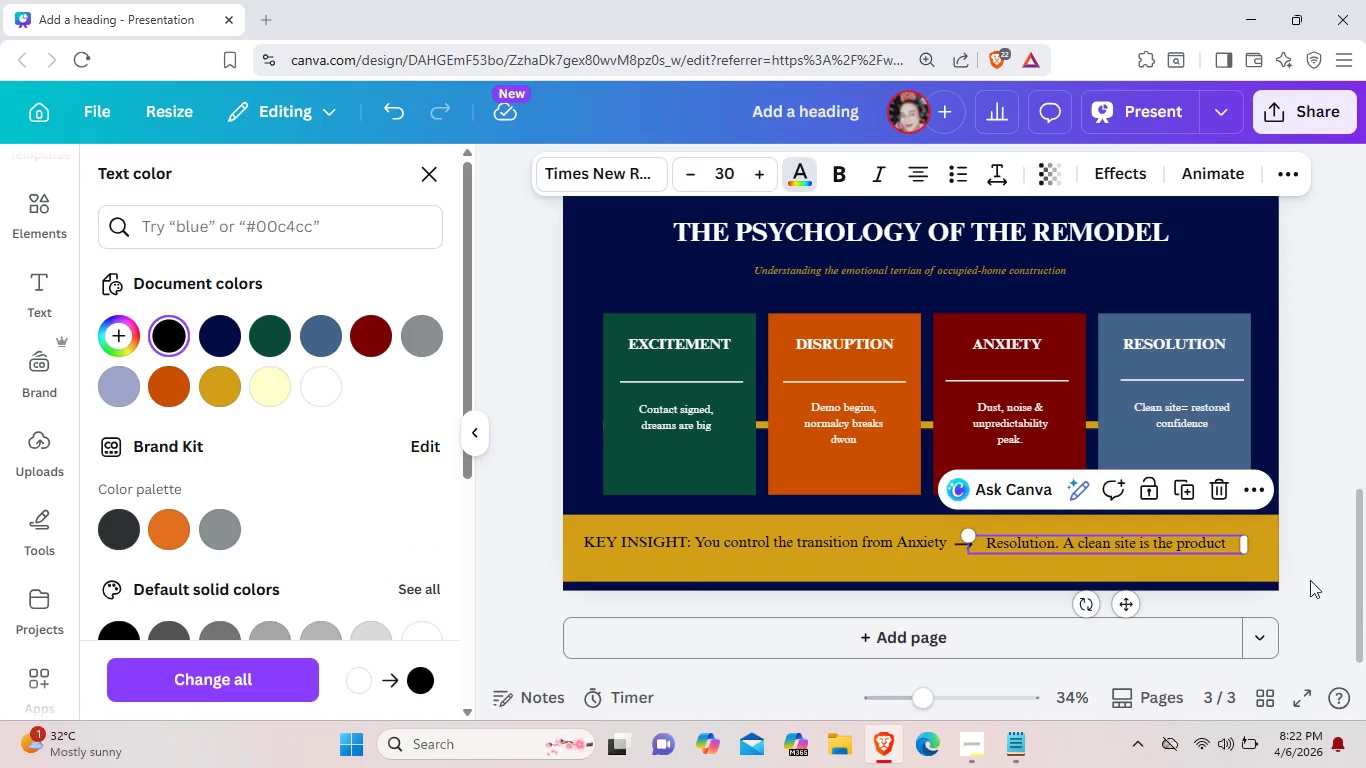 
left_click([1309, 559])
 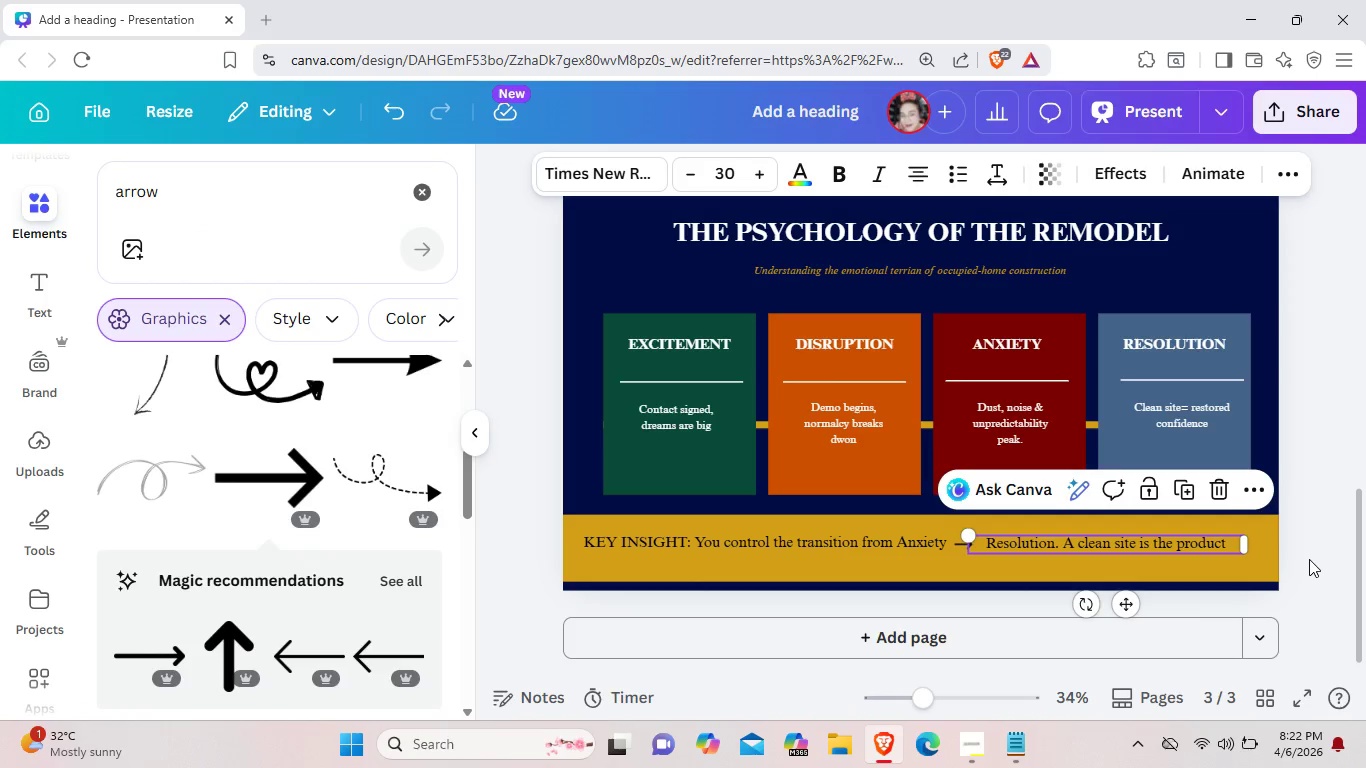 
left_click([1309, 559])
 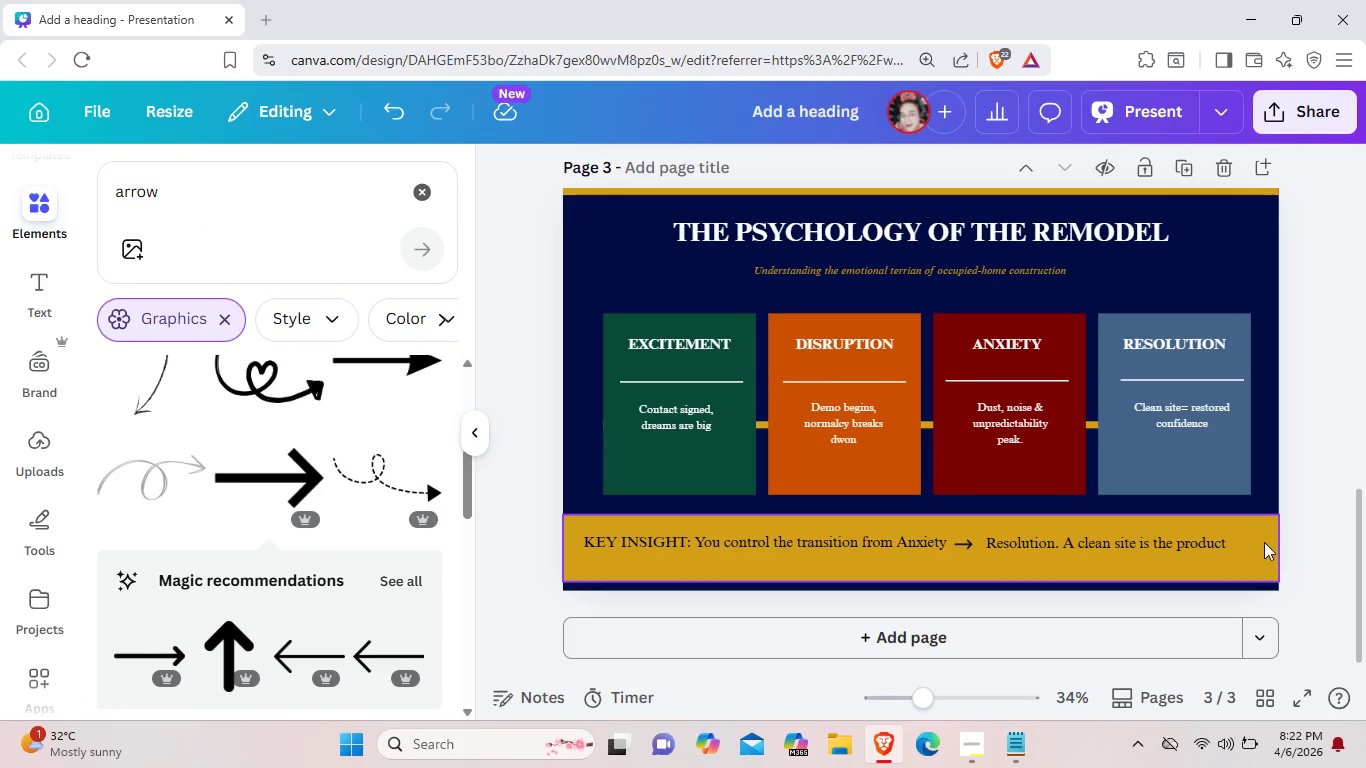 
left_click([1264, 542])
 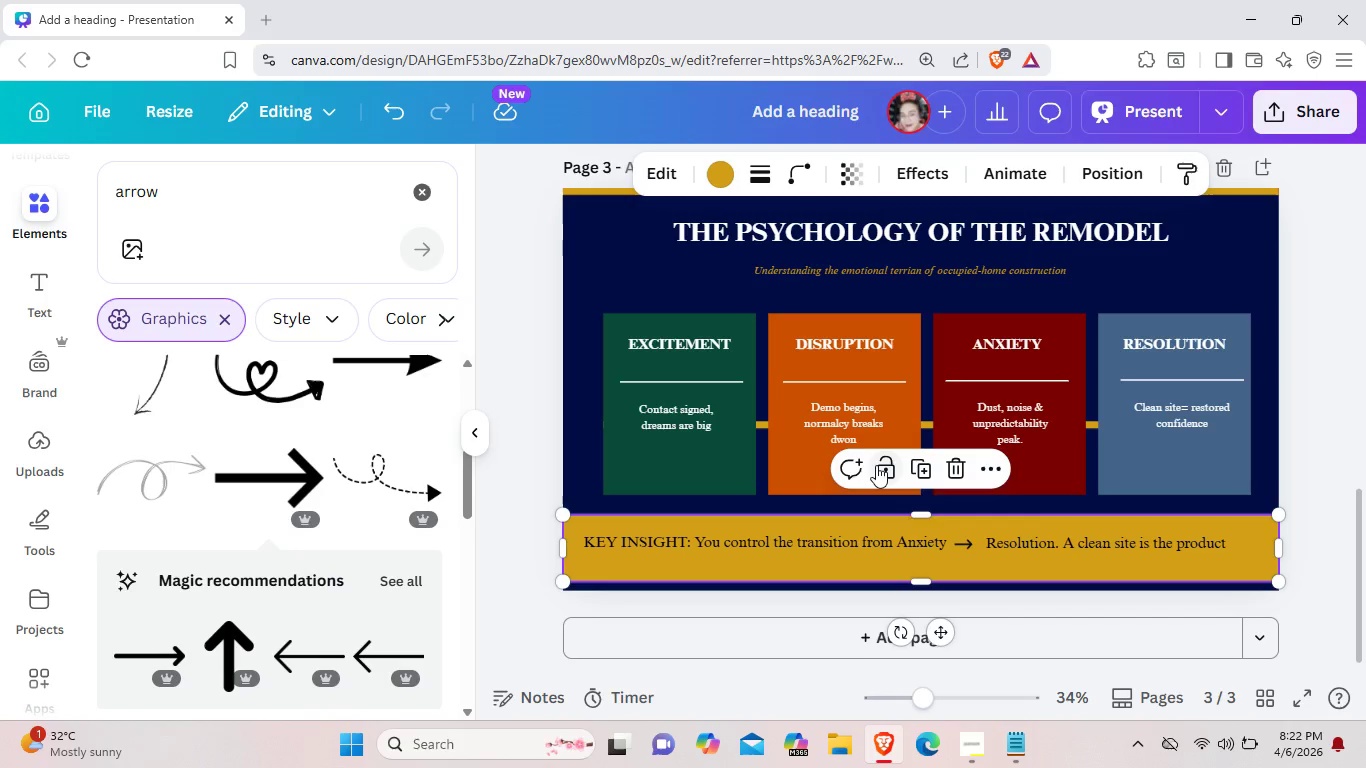 
left_click([877, 466])
 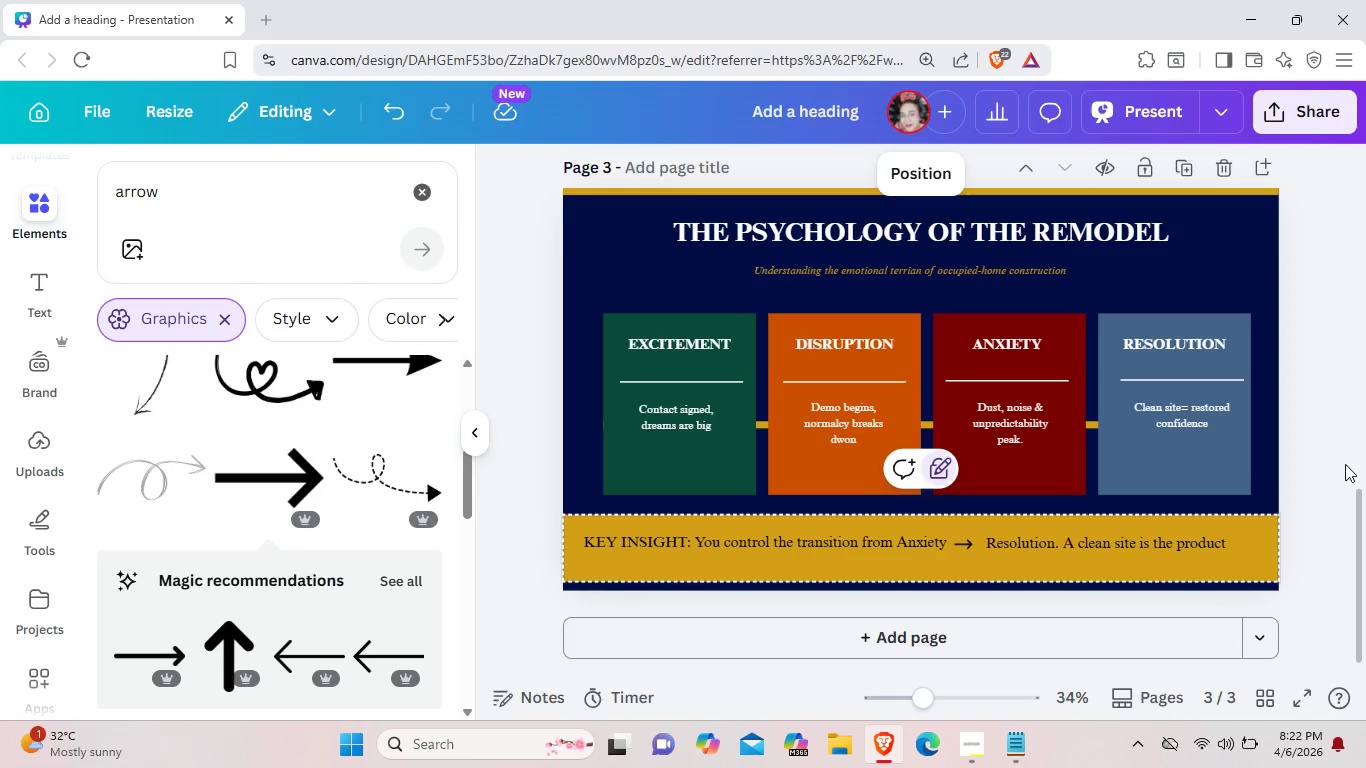 
left_click([1345, 464])
 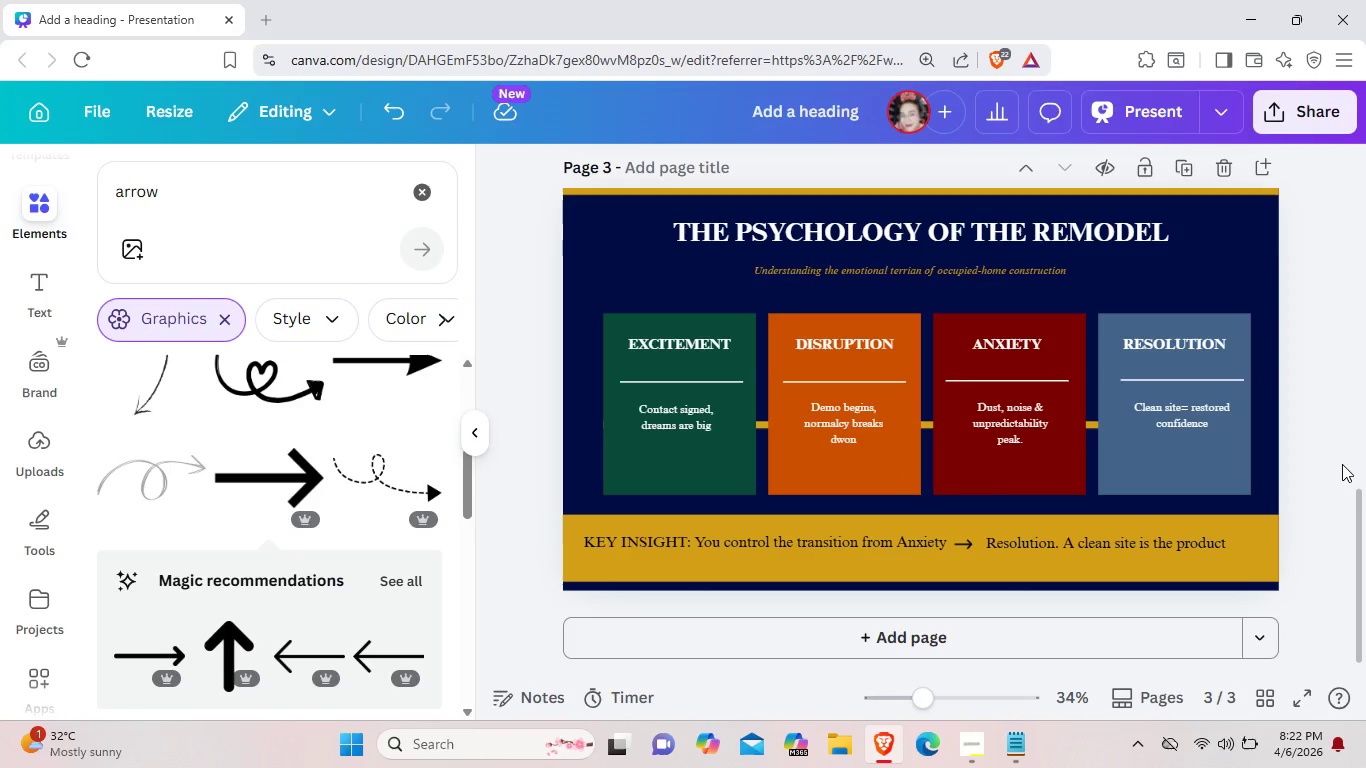 
scroll: coordinate [1342, 464], scroll_direction: down, amount: 2.0
 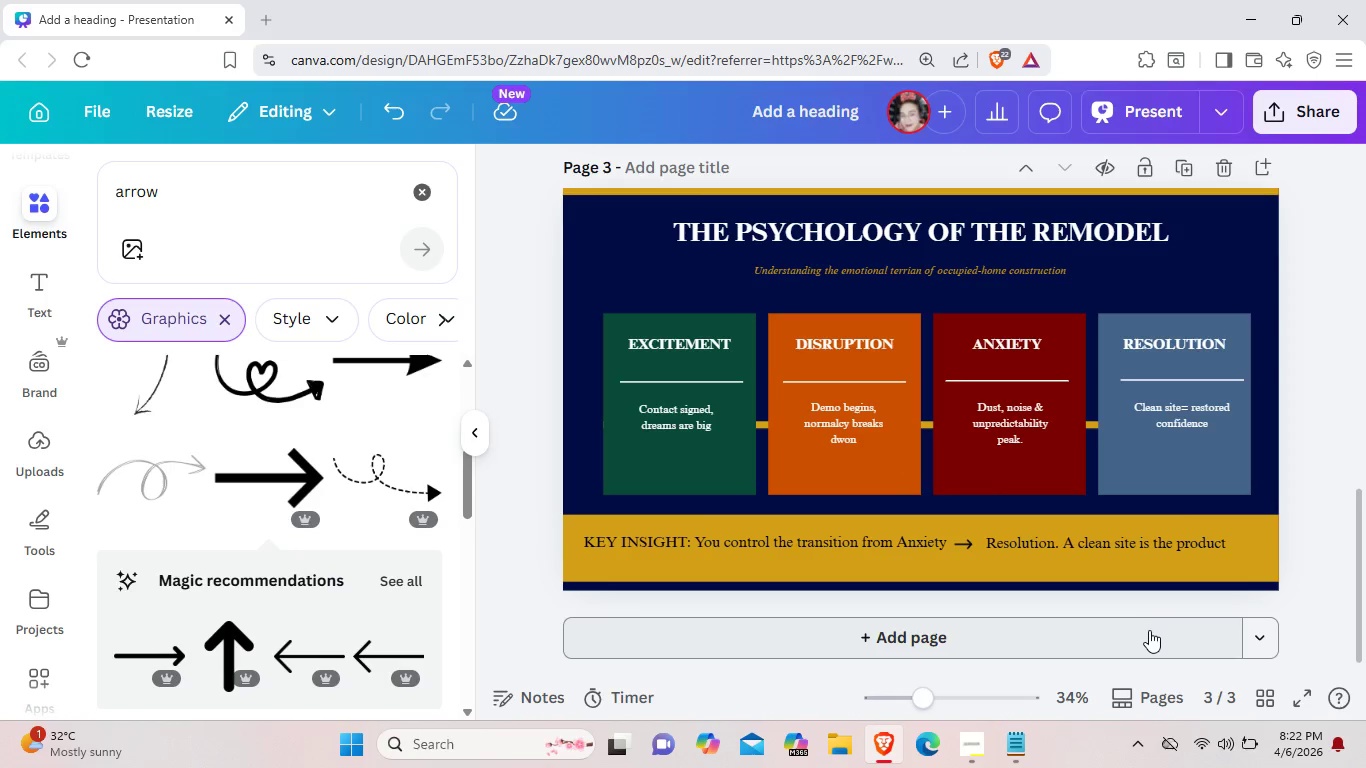 
left_click([1148, 630])
 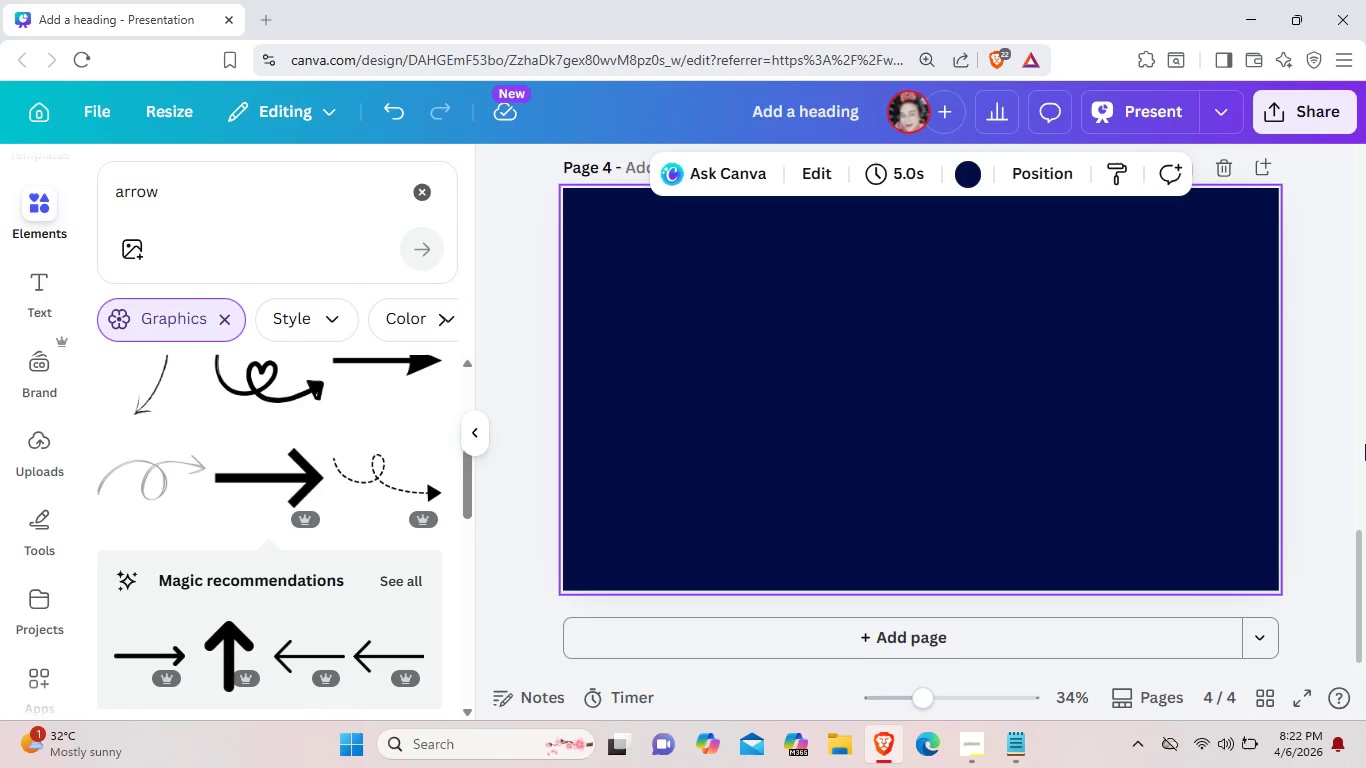 
left_click([1365, 444])
 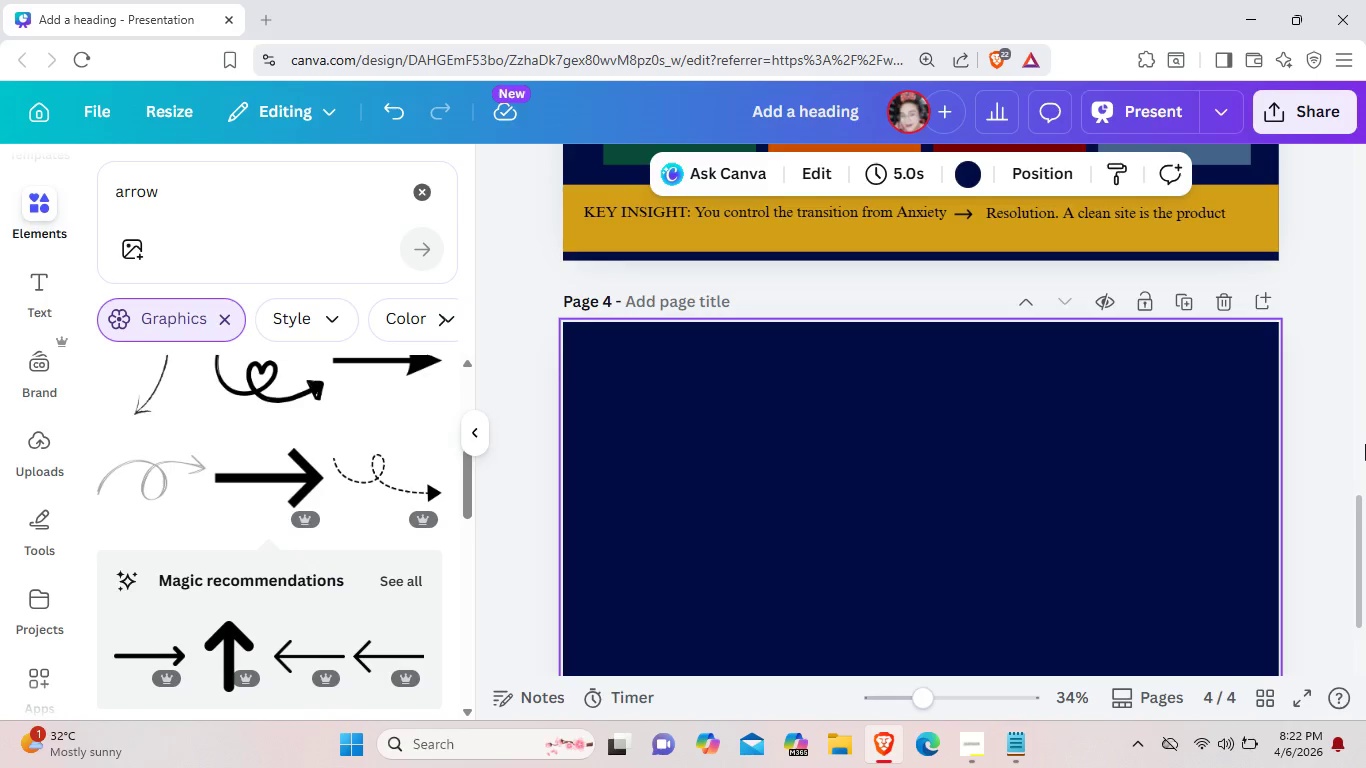 
wait(17.31)
 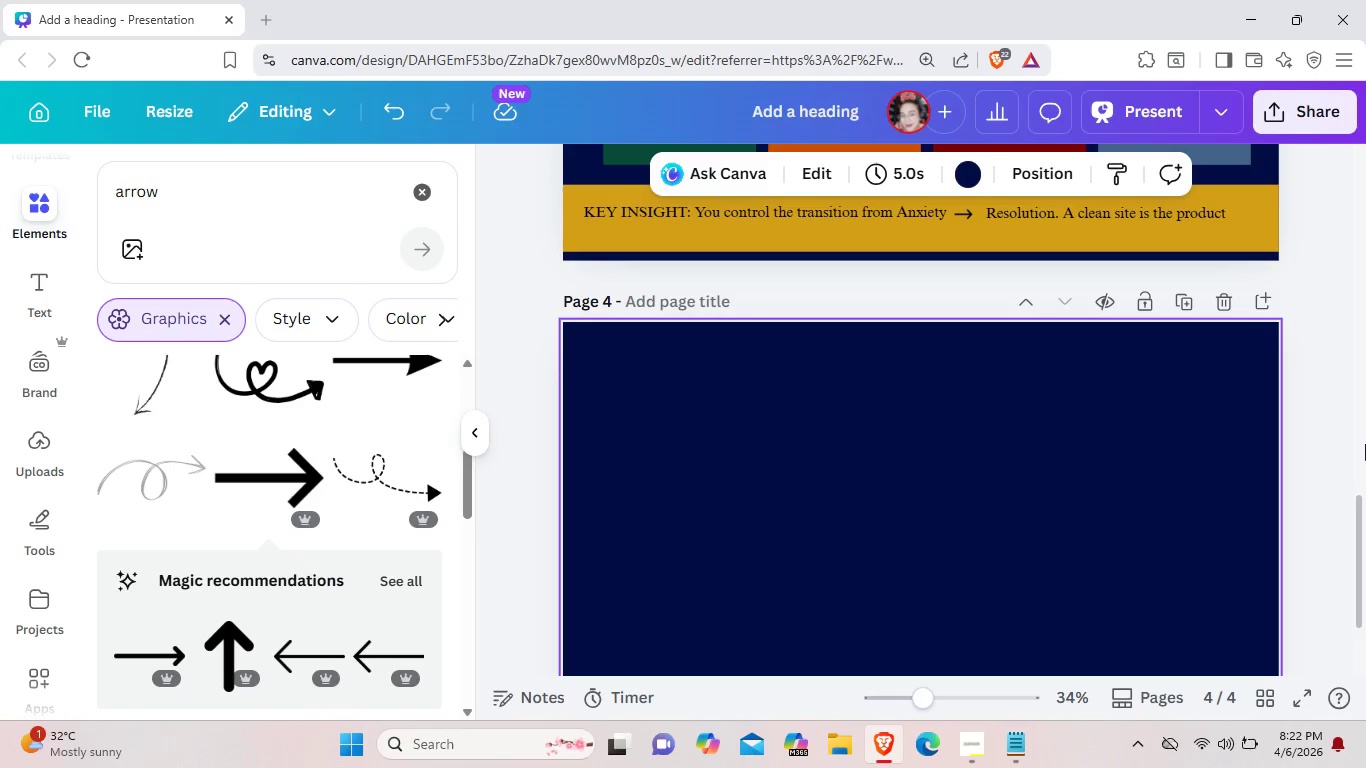 
scroll: coordinate [1240, 569], scroll_direction: down, amount: 2.0